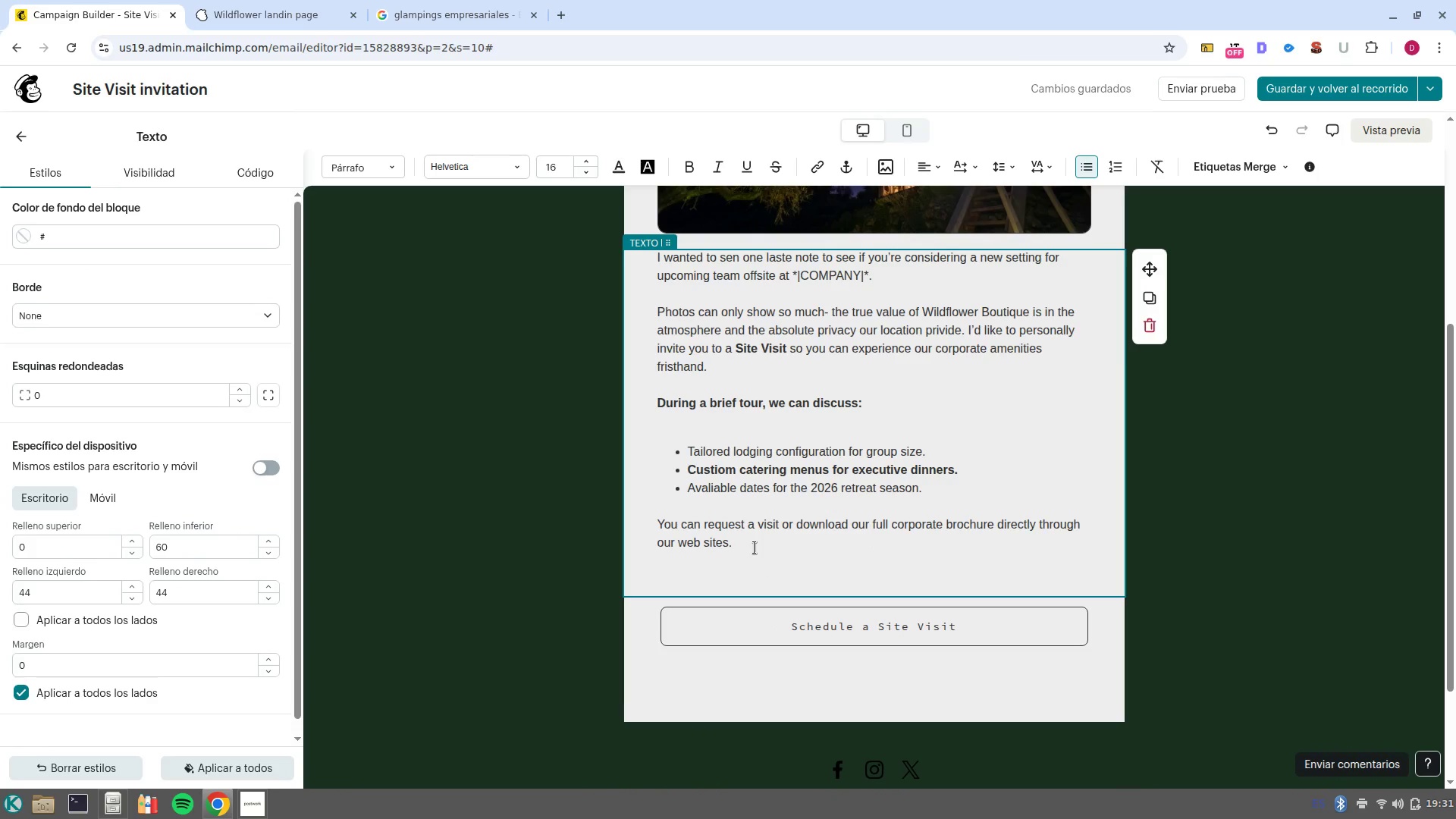 
left_click([751, 544])
 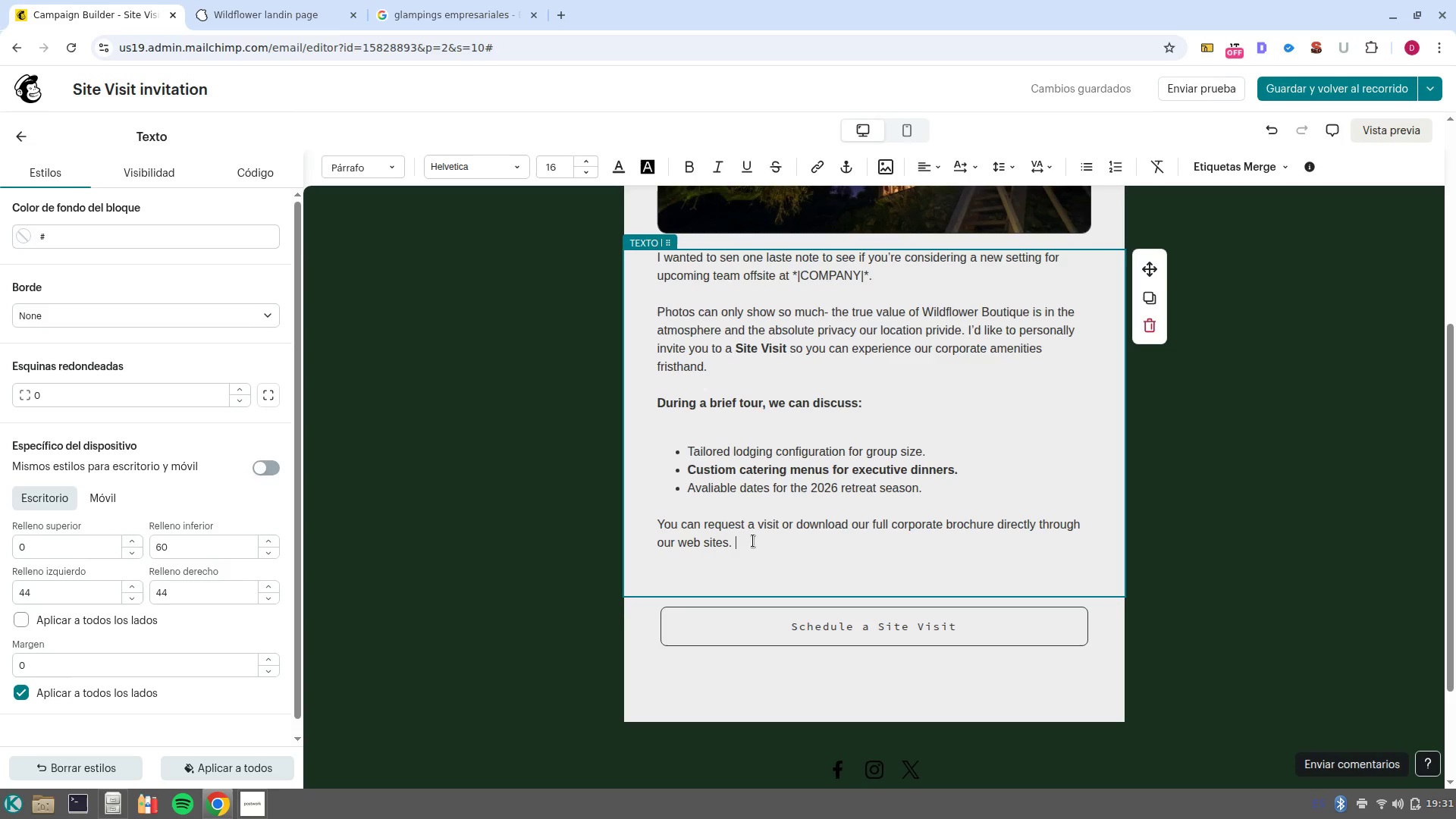 
key(Backspace)
 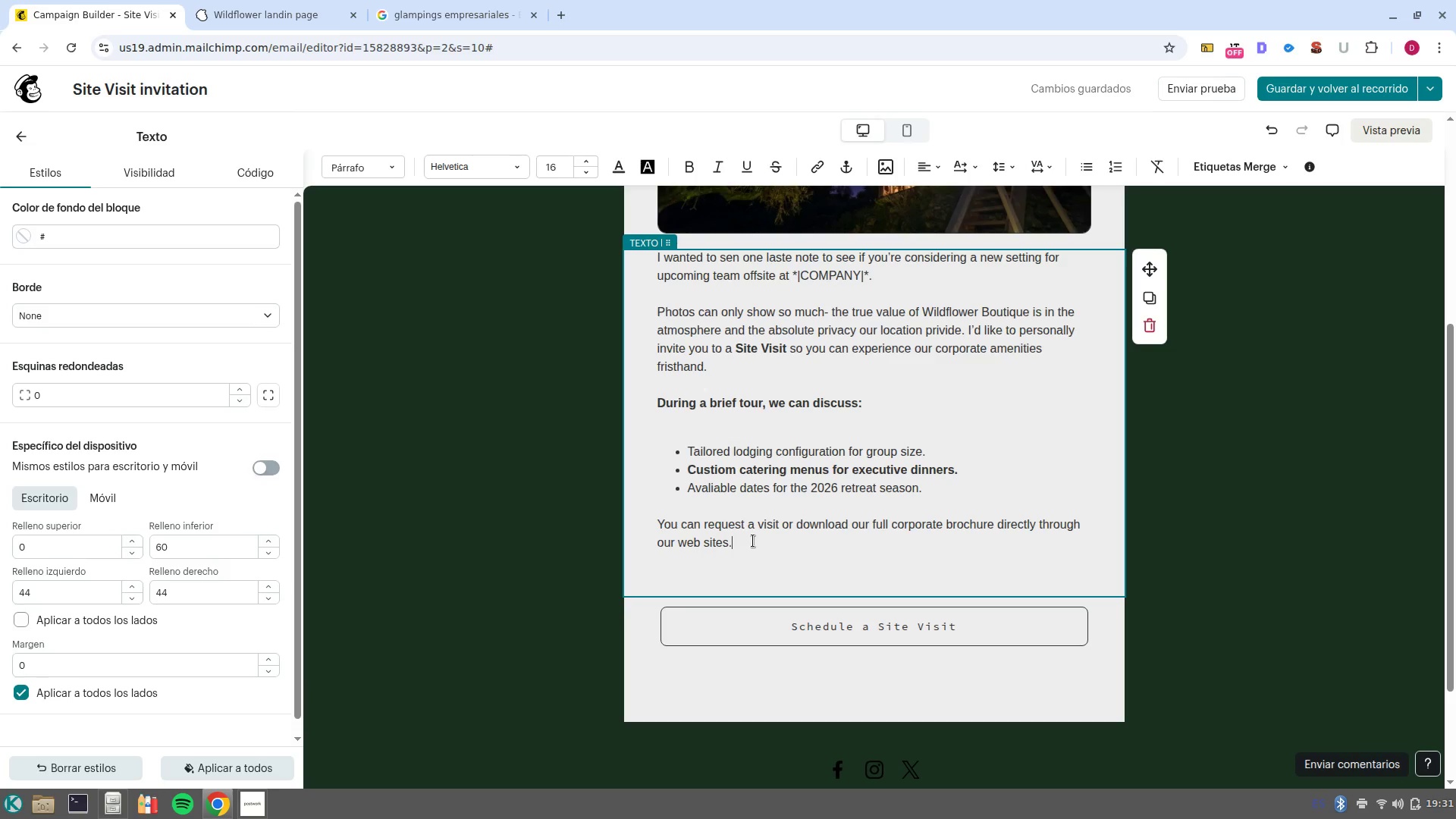 
key(Backspace)
 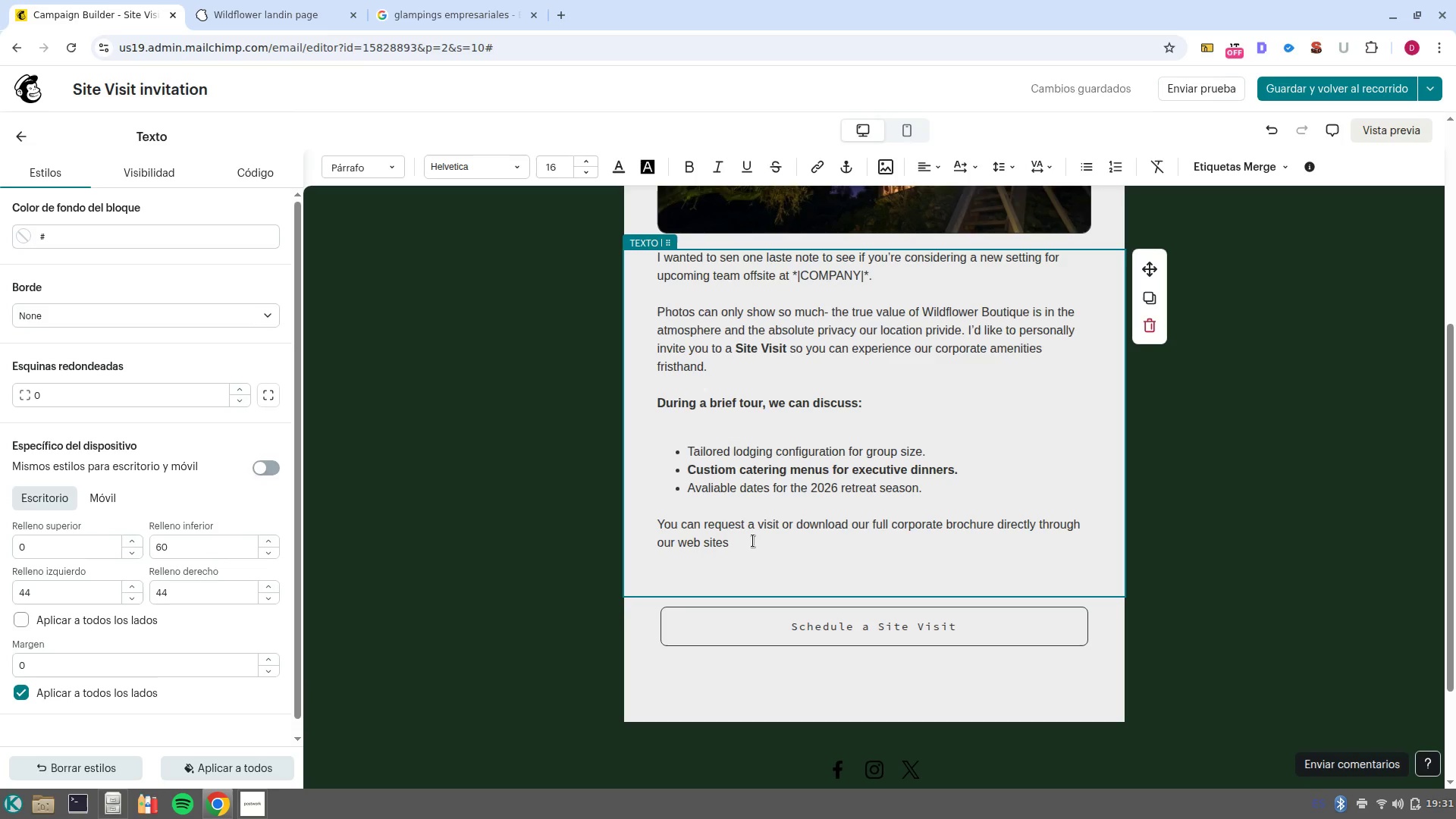 
key(Backspace)
 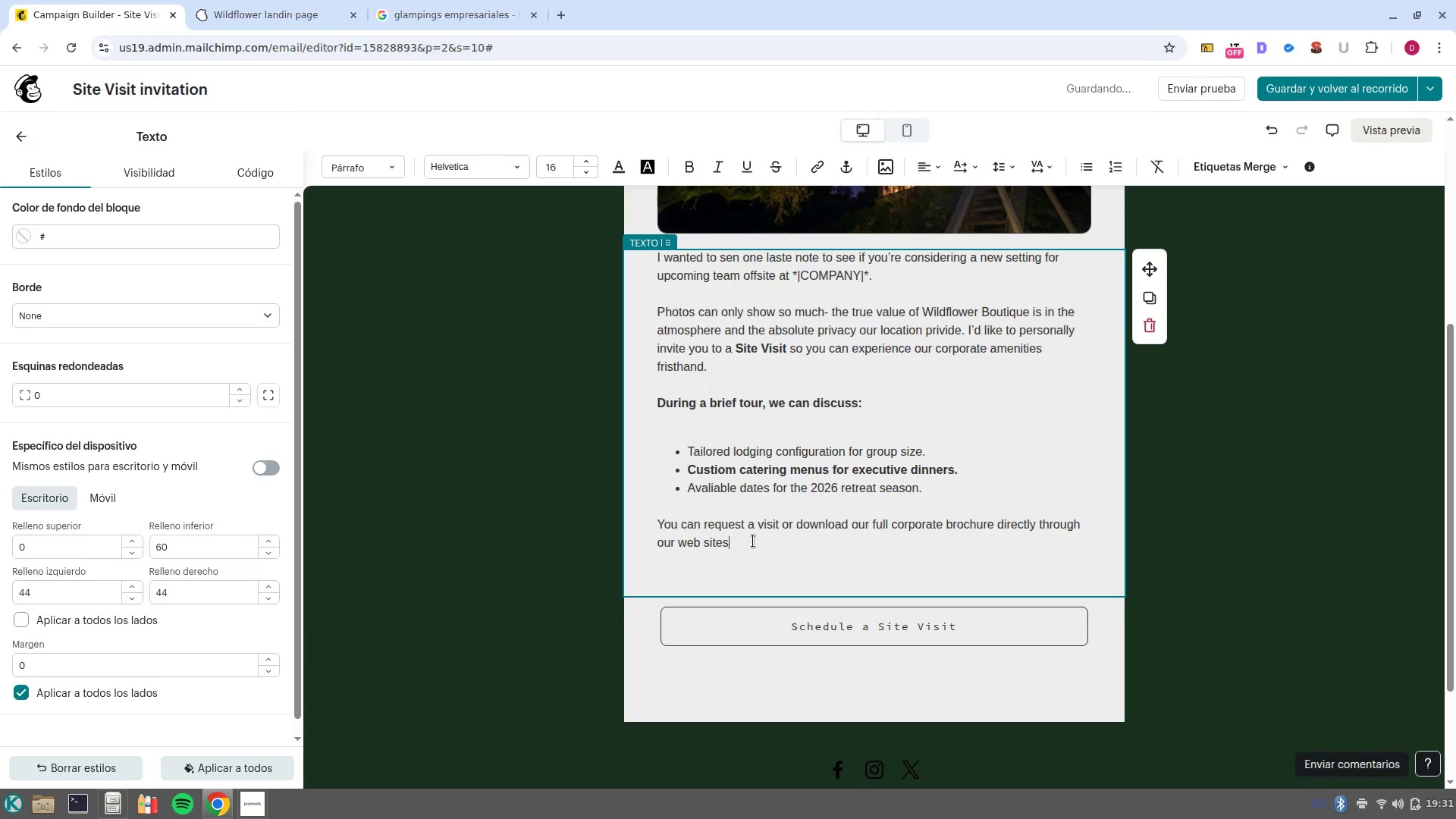 
key(E)
 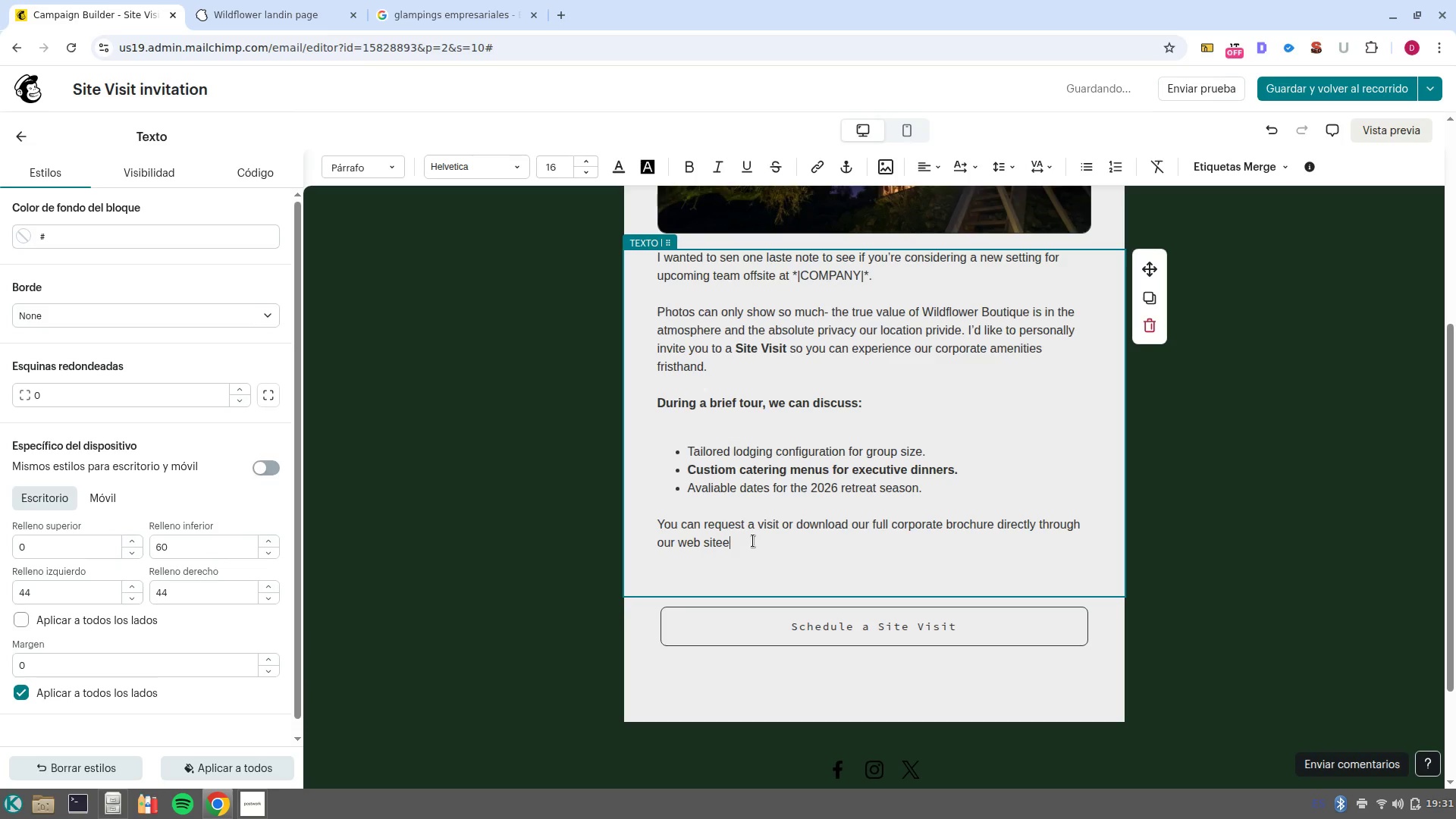 
key(Period)
 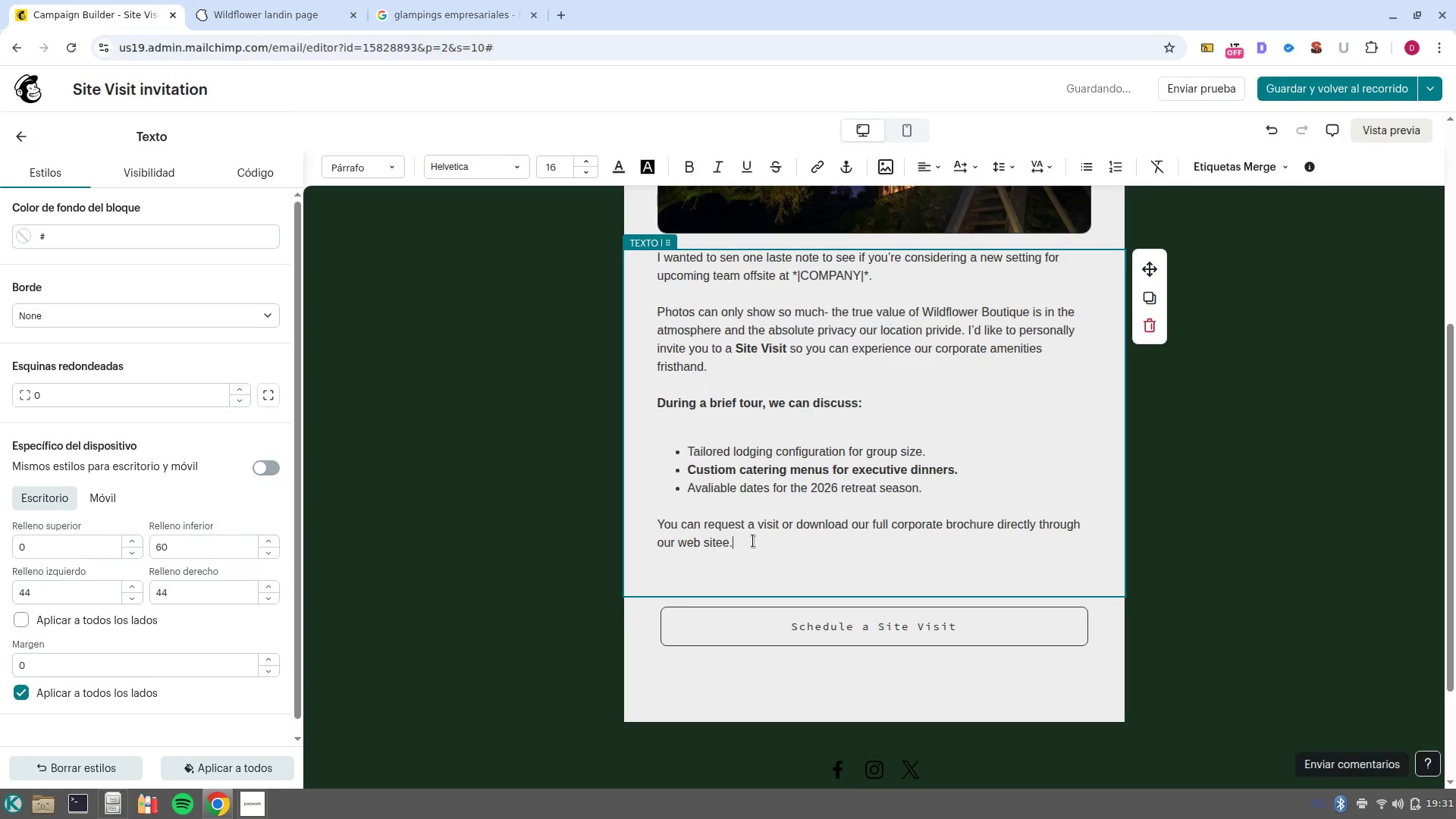 
key(Space)
 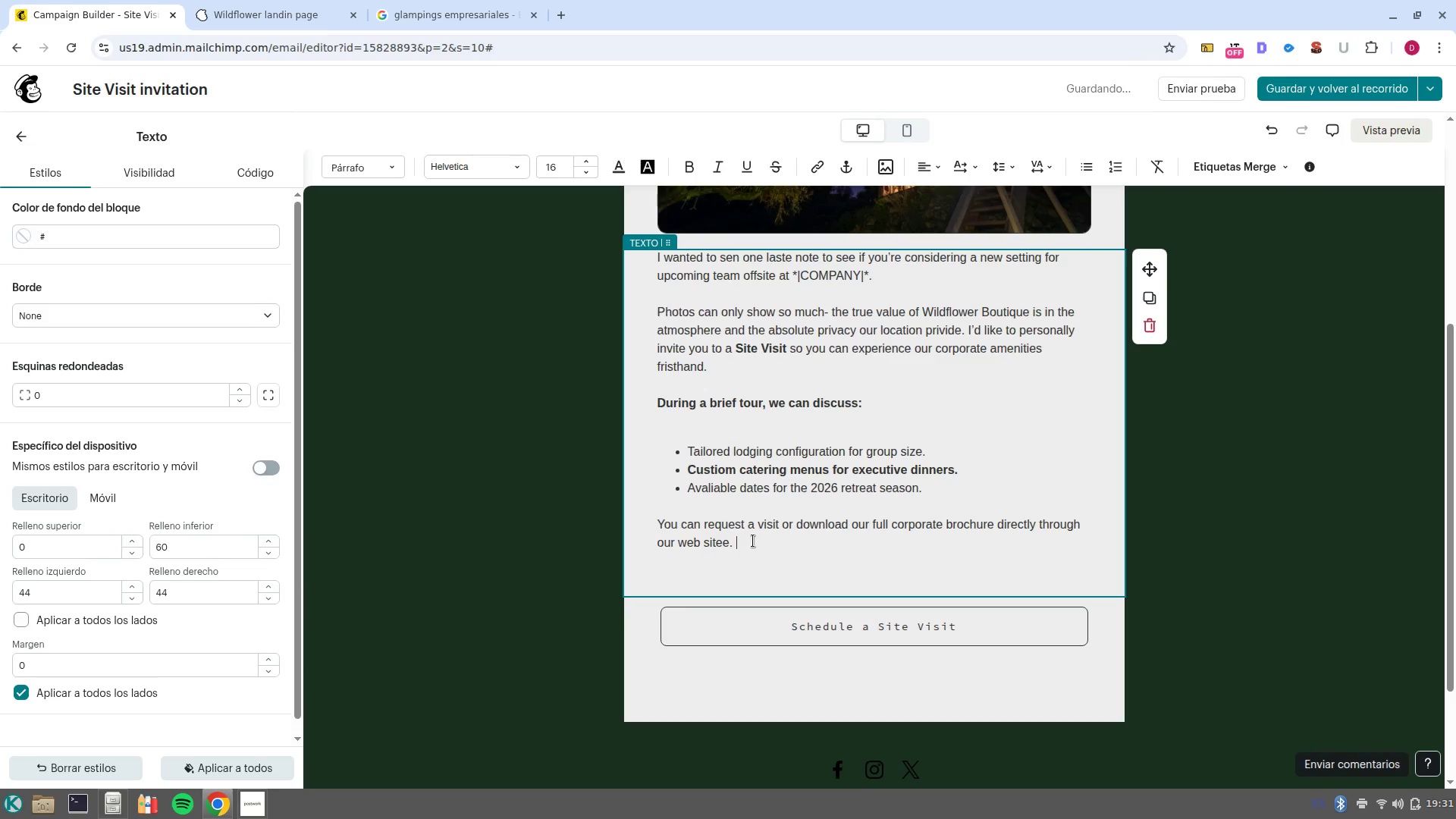 
key(Backspace)
 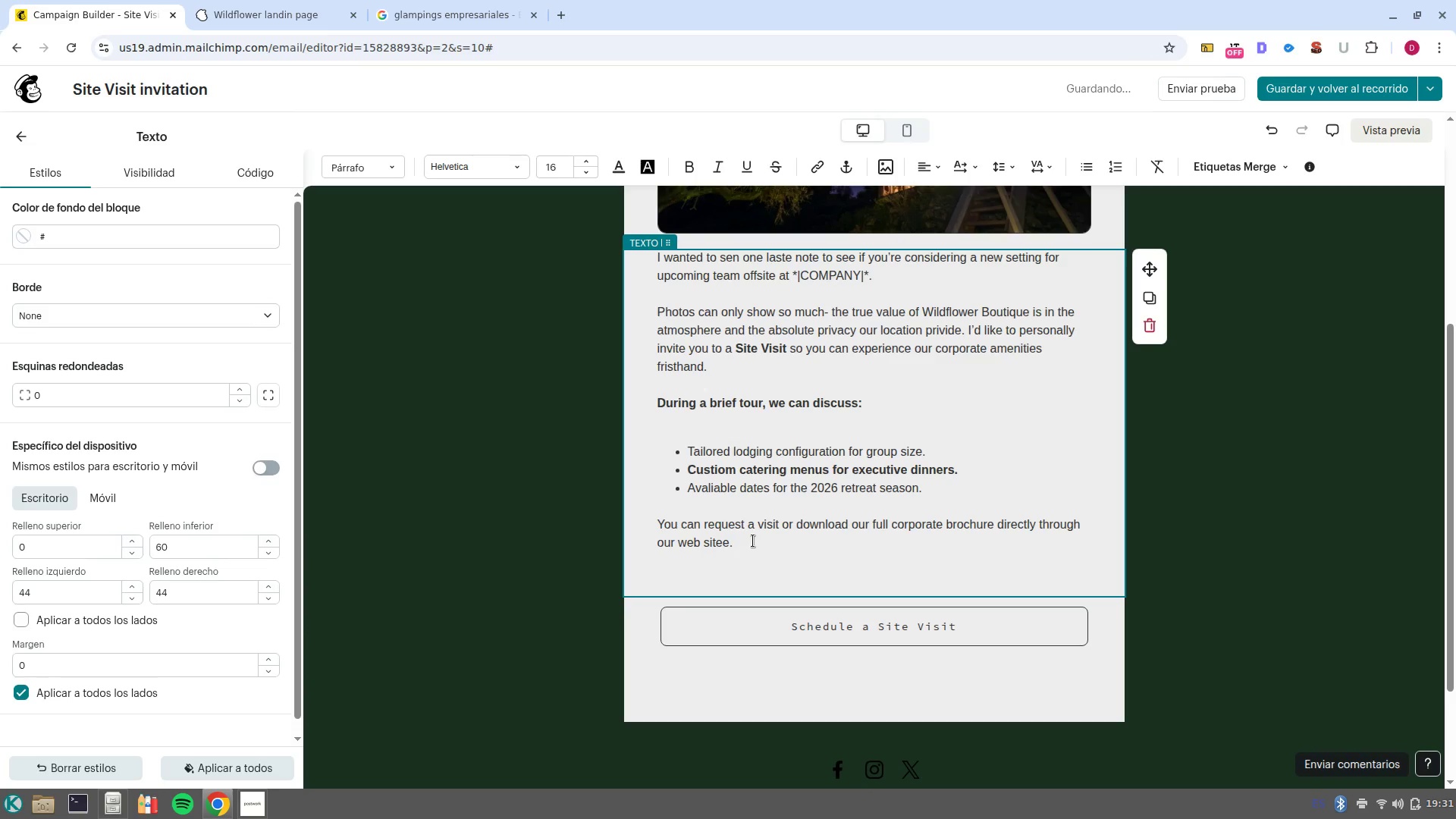 
key(Backspace)
 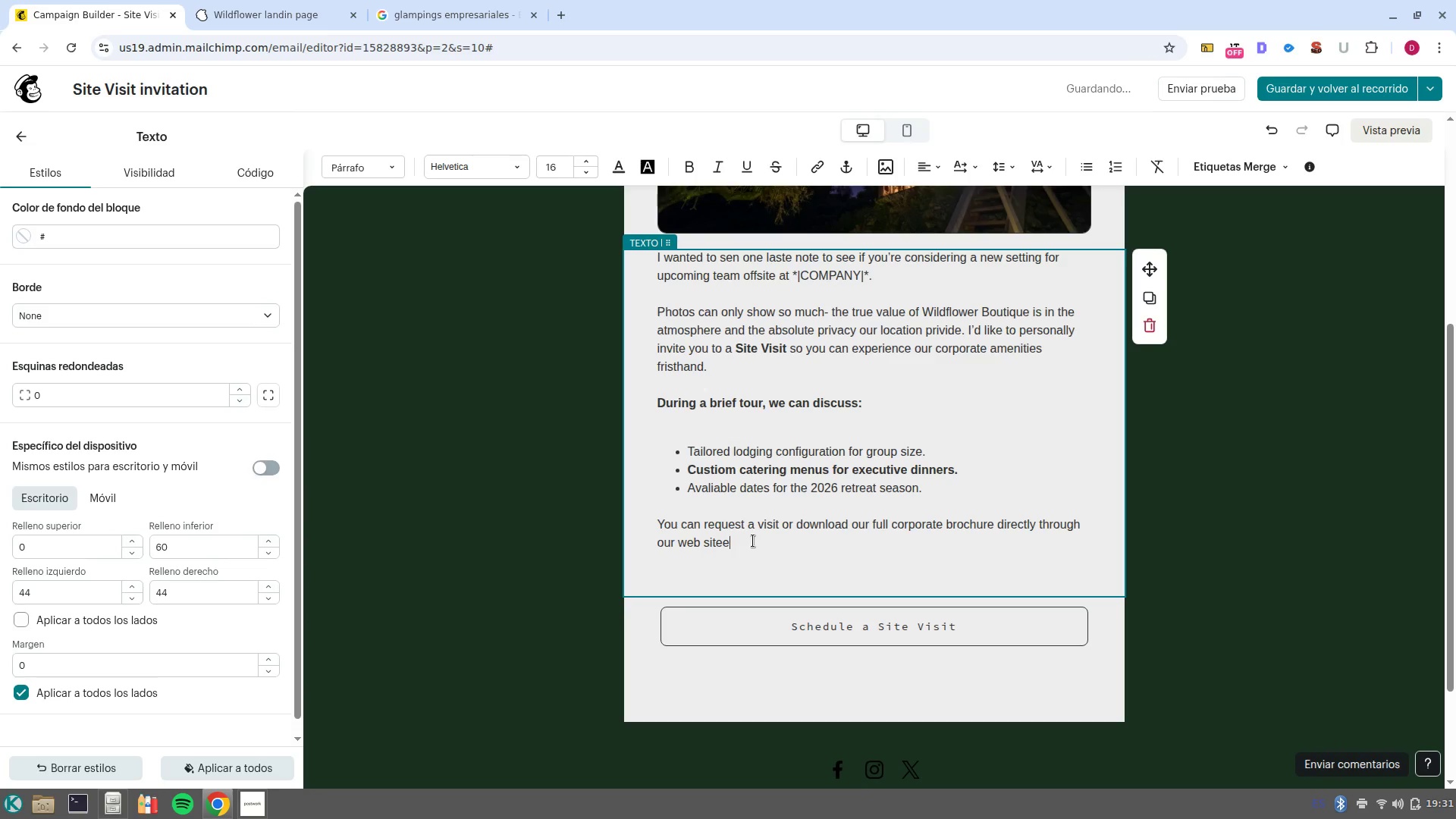 
key(Backspace)
 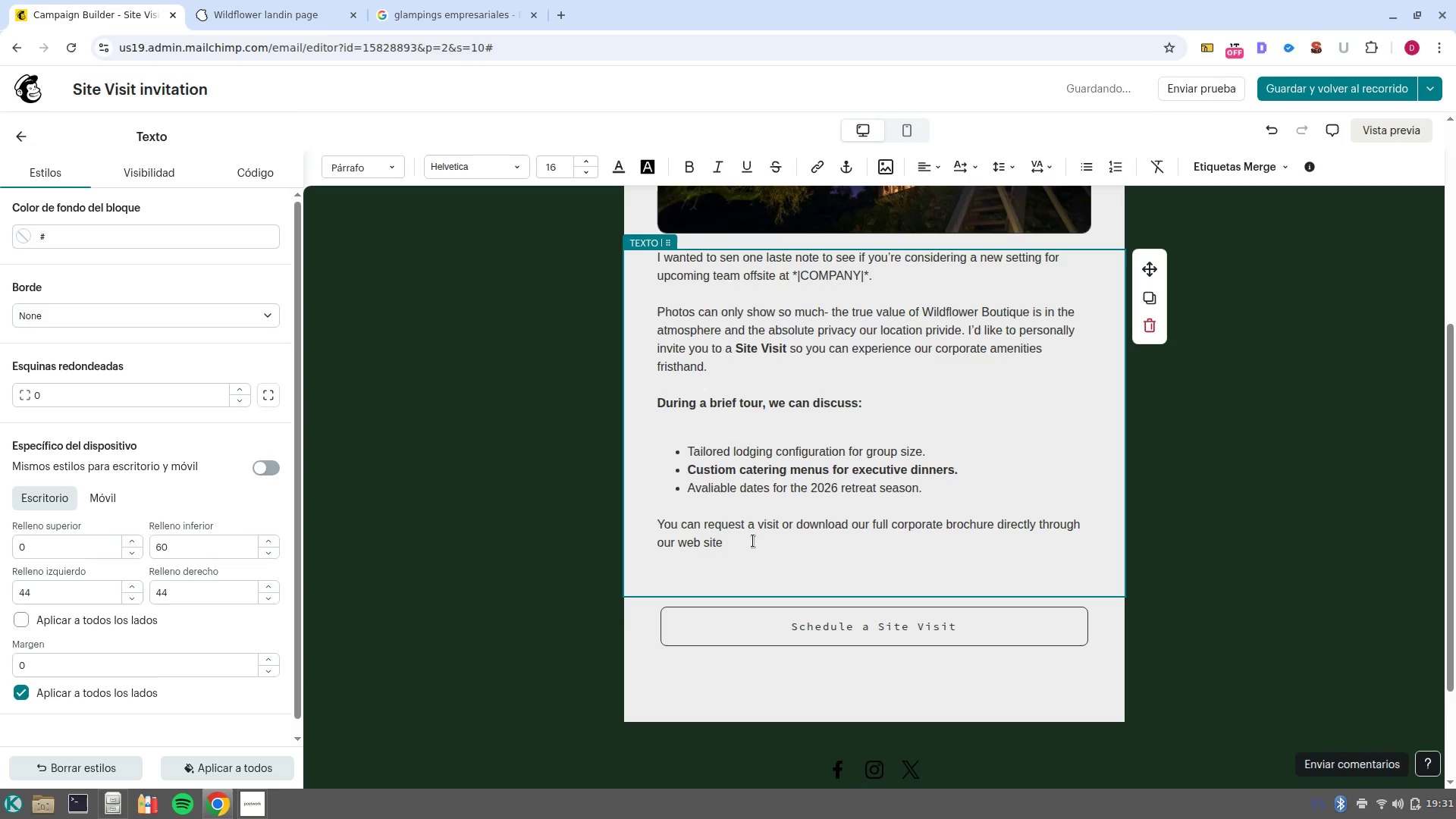 
key(Enter)
 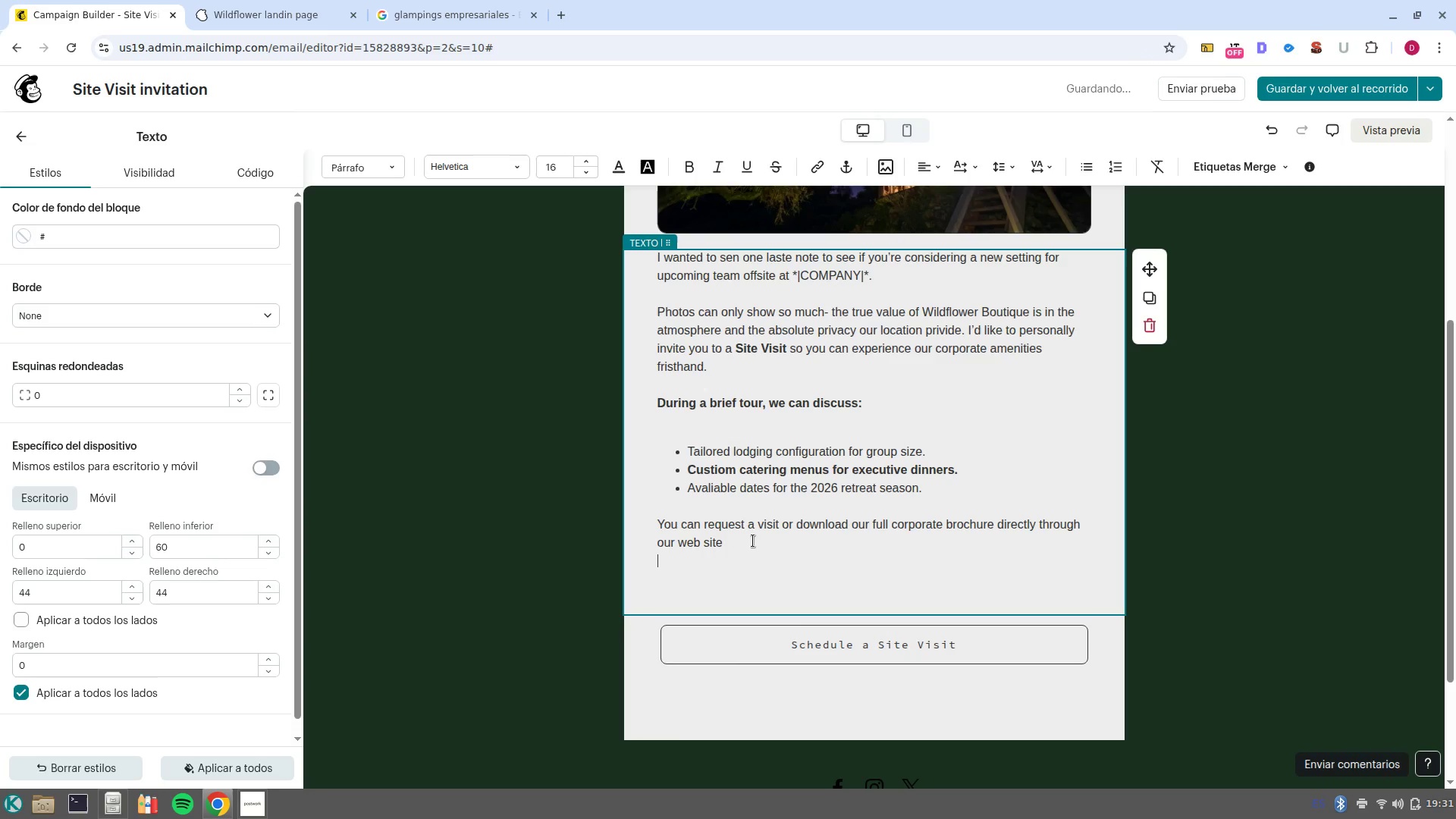 
key(Enter)
 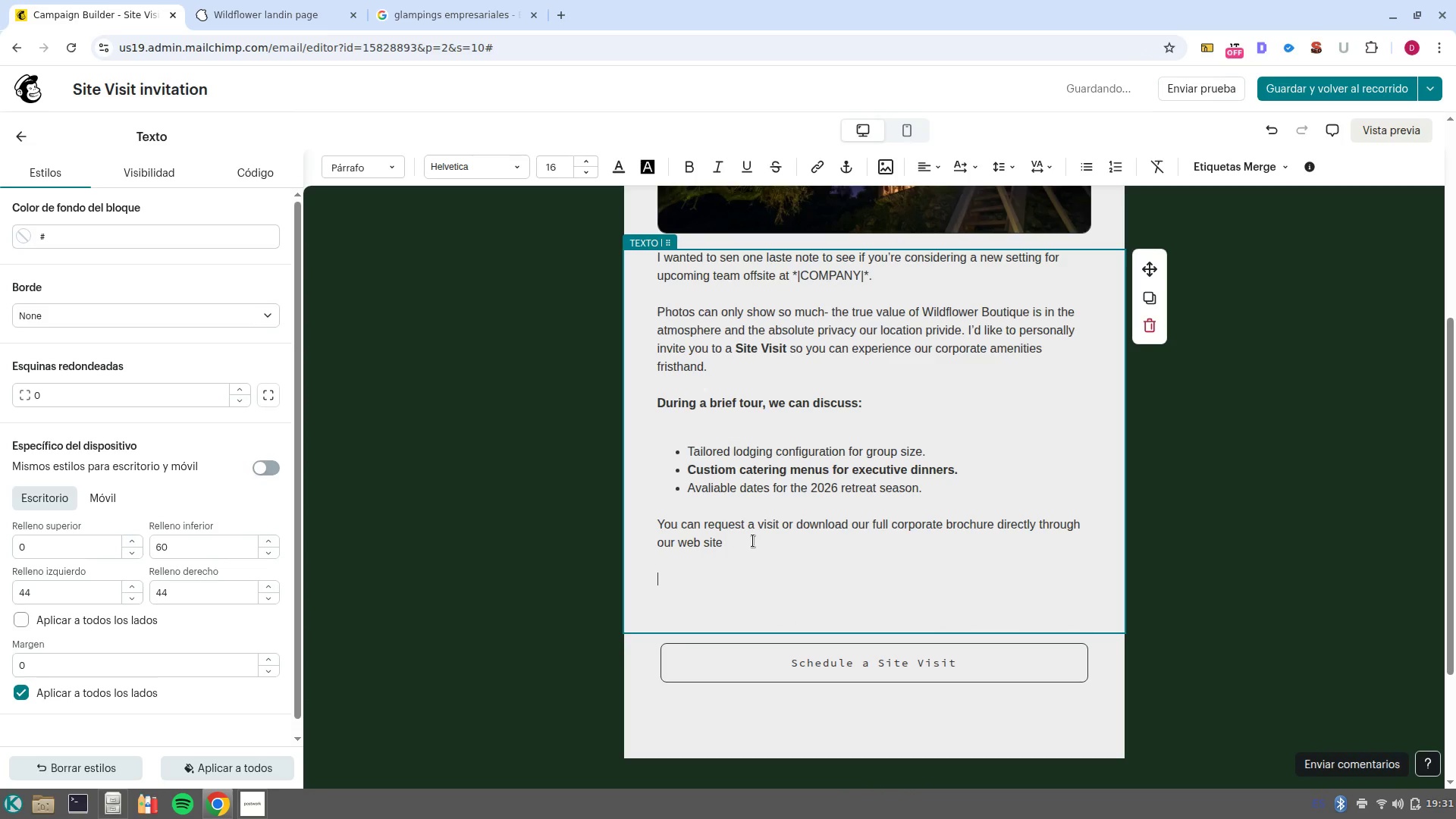 
key(Backspace)
 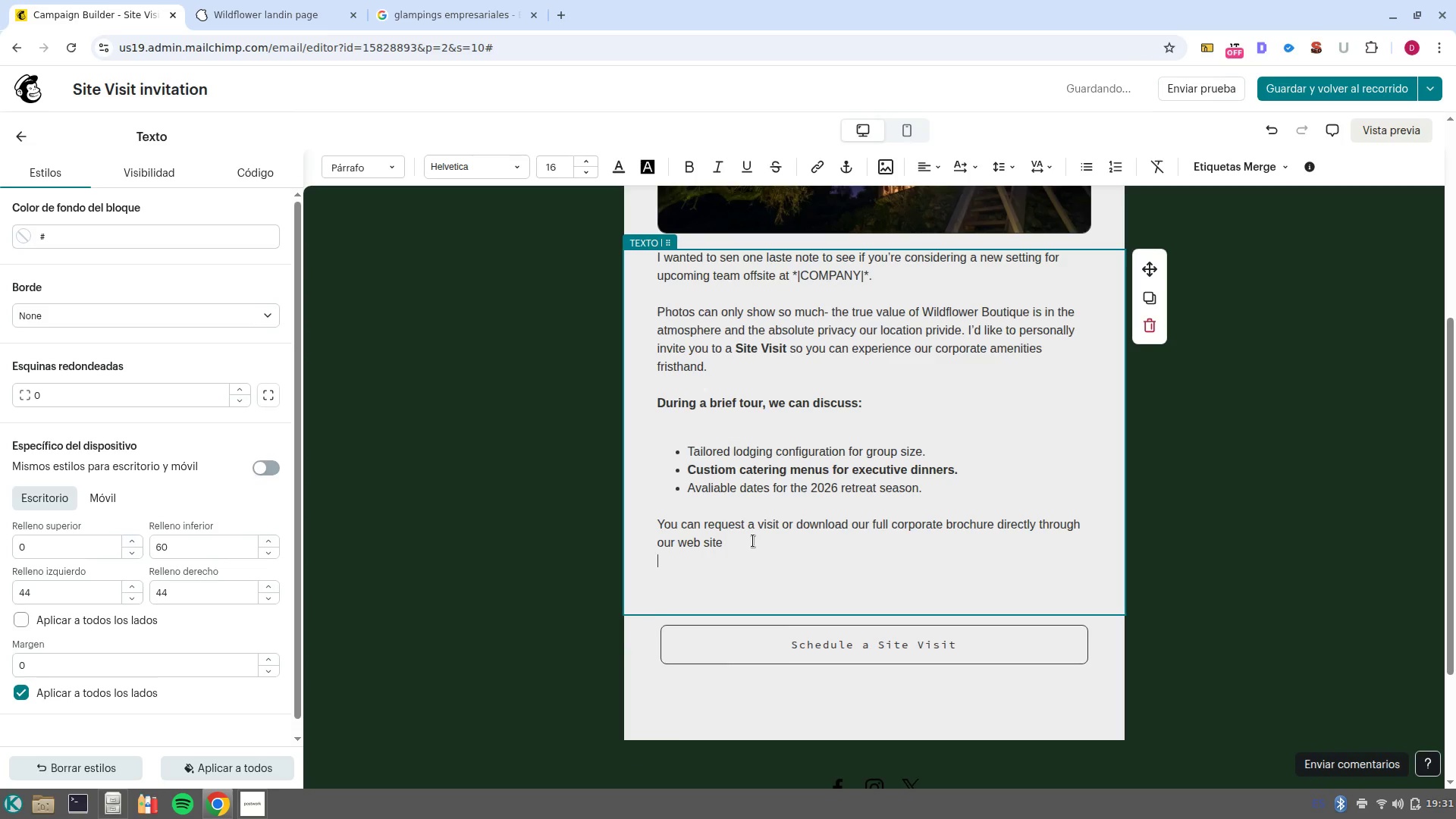 
key(Backspace)
 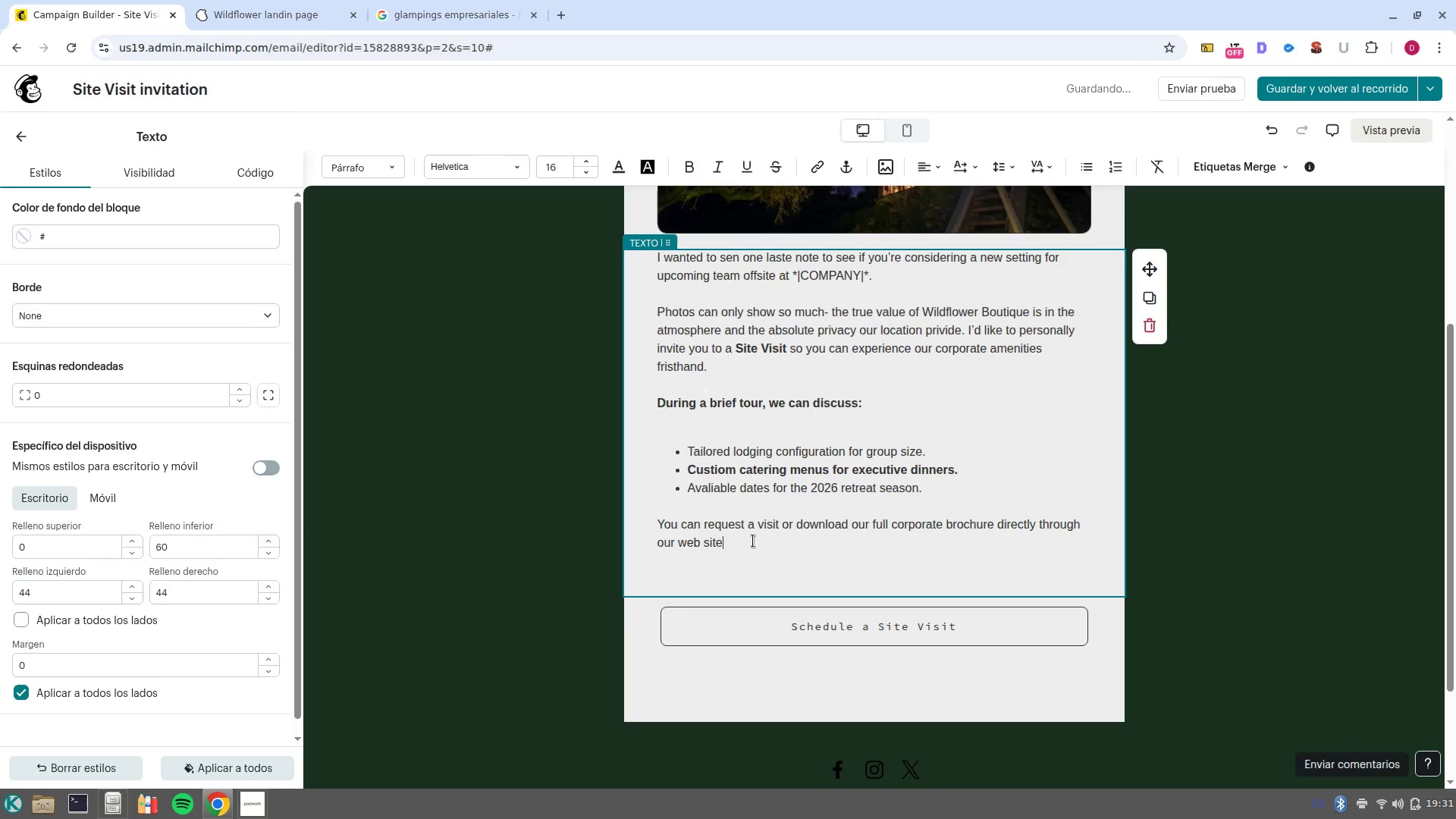 
key(Period)
 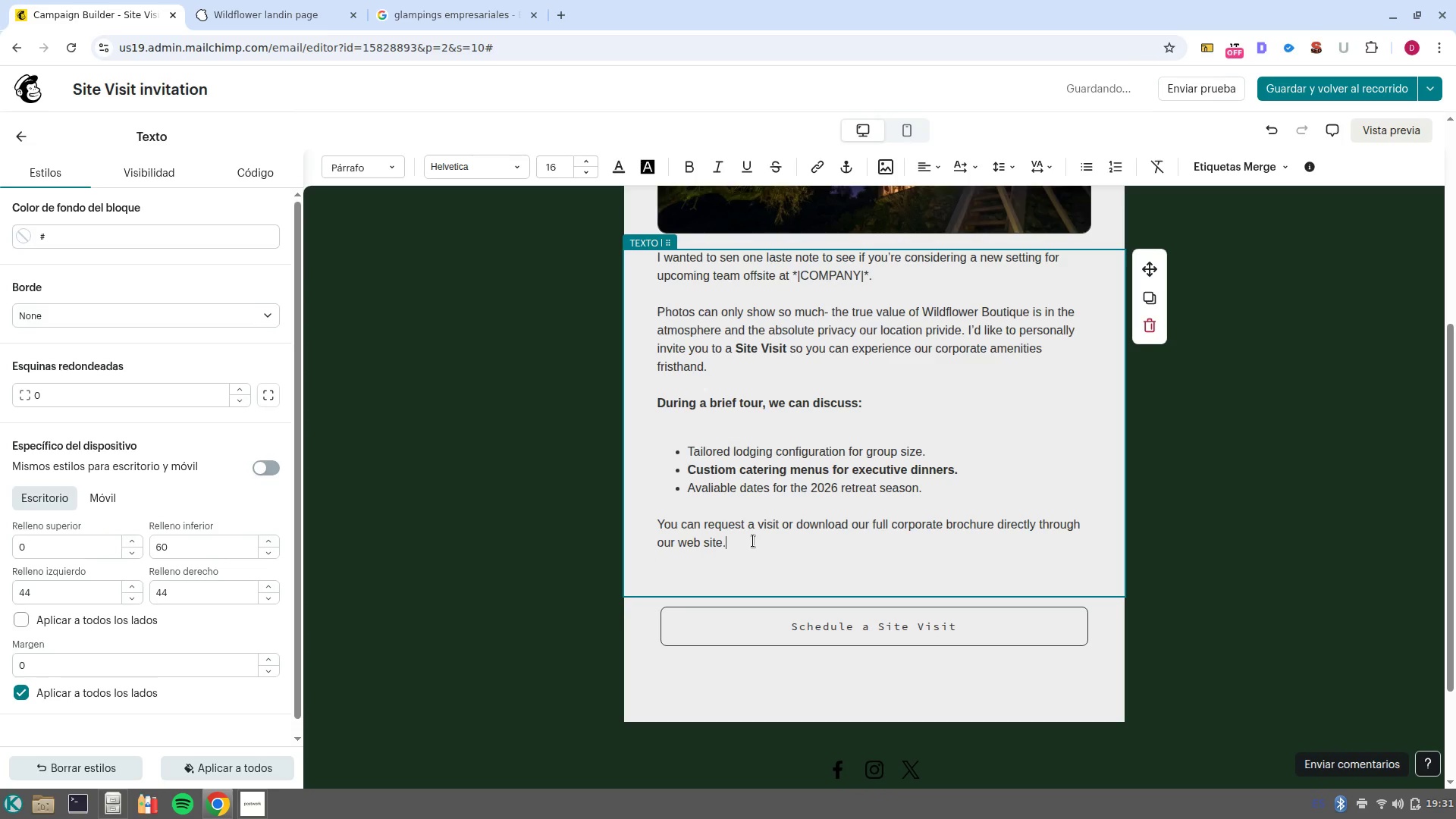 
key(Enter)
 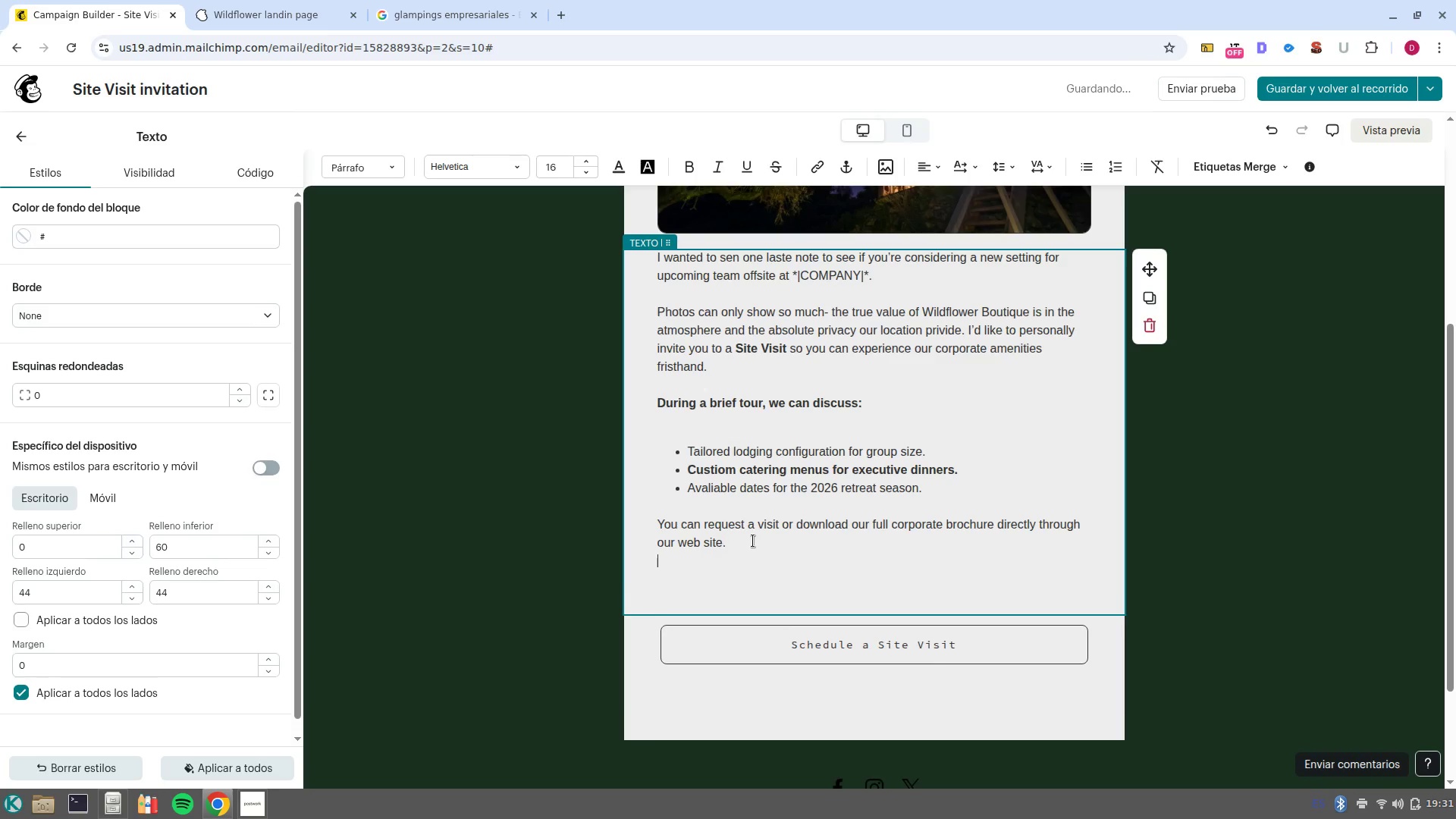 
key(Enter)
 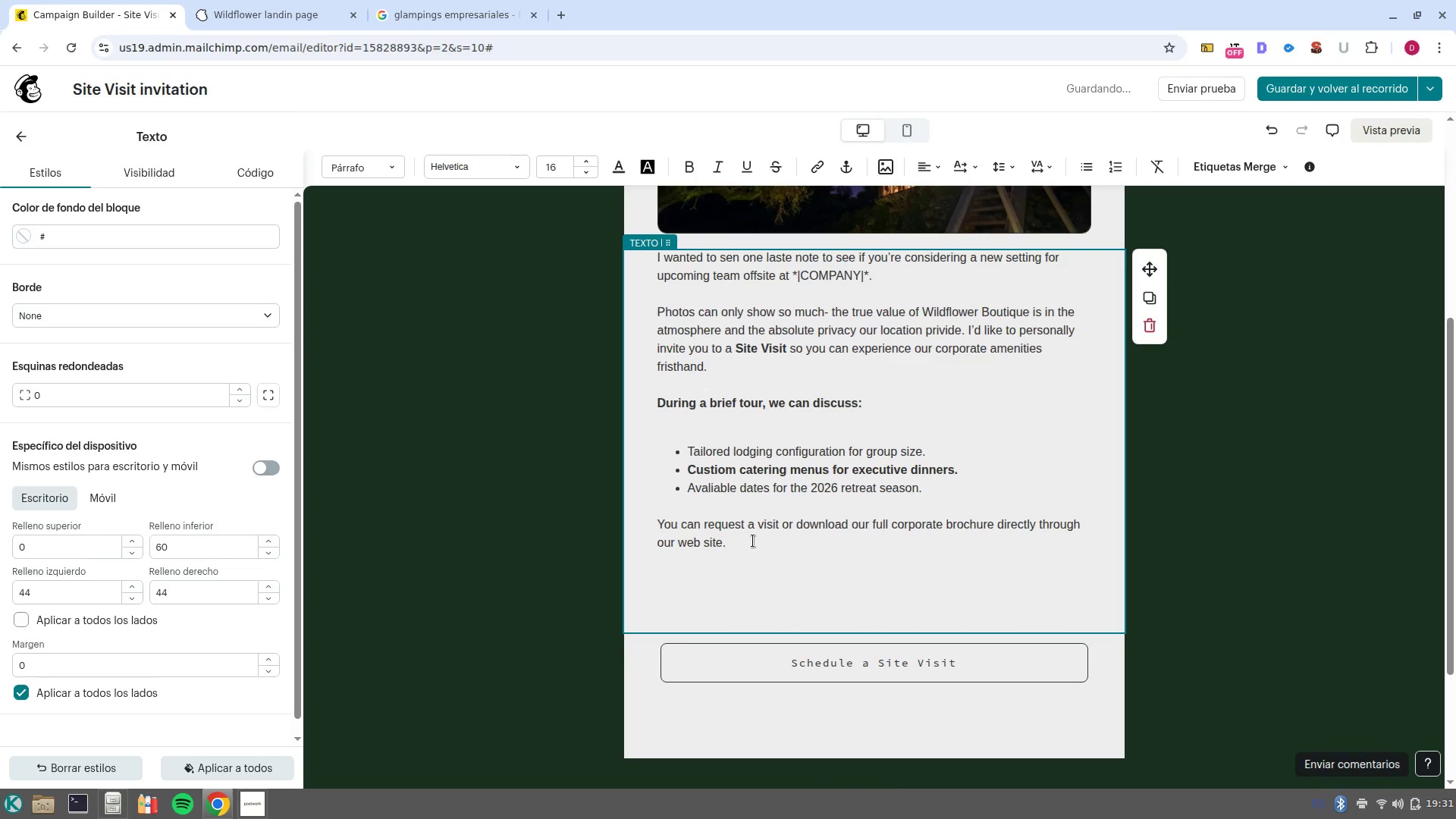 
type(Wheter you are looking to solve a specific issue liek)
key(Backspace)
key(Backspace)
key(Backspace)
type(ike )
 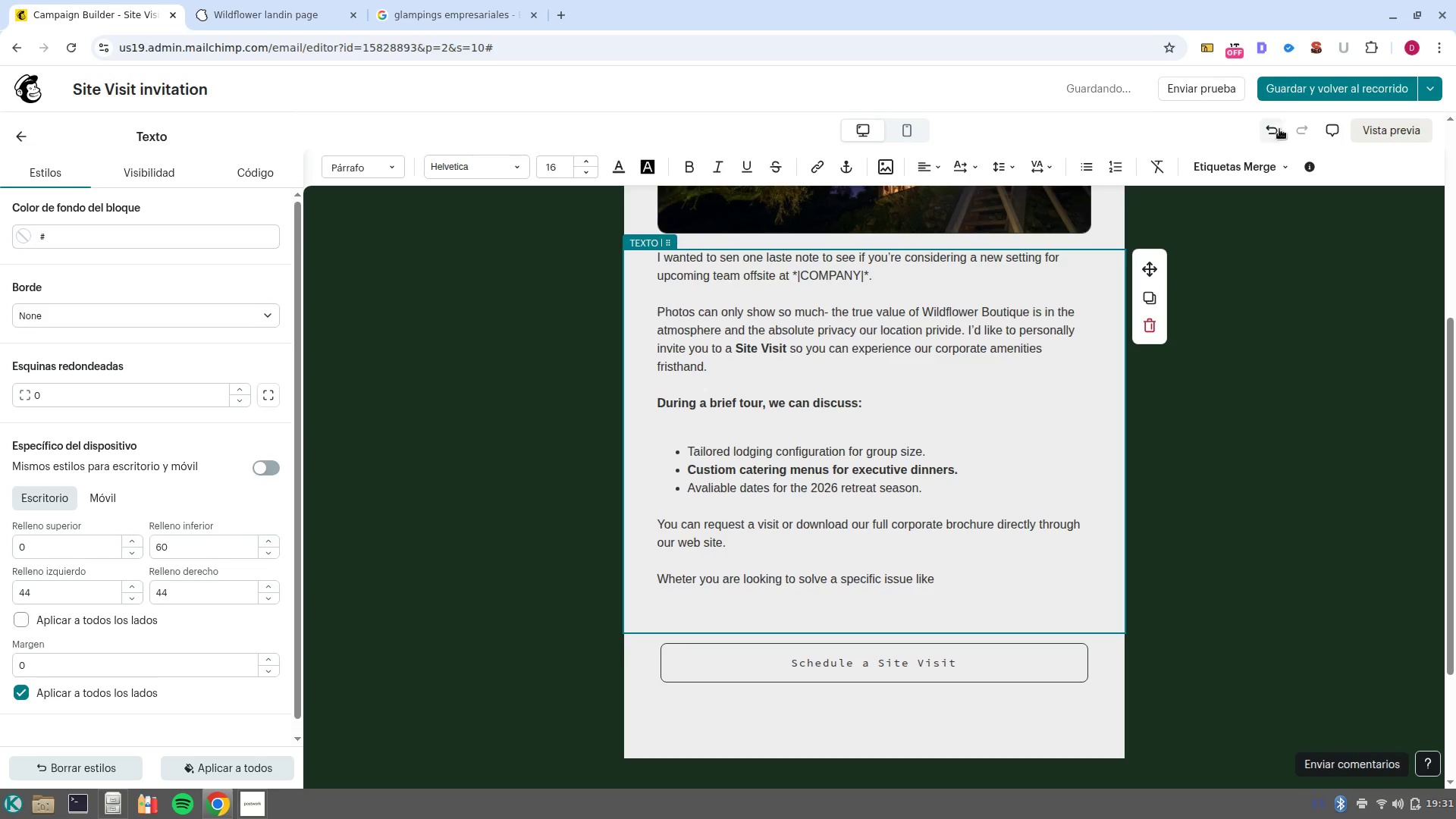 
left_click([1256, 162])
 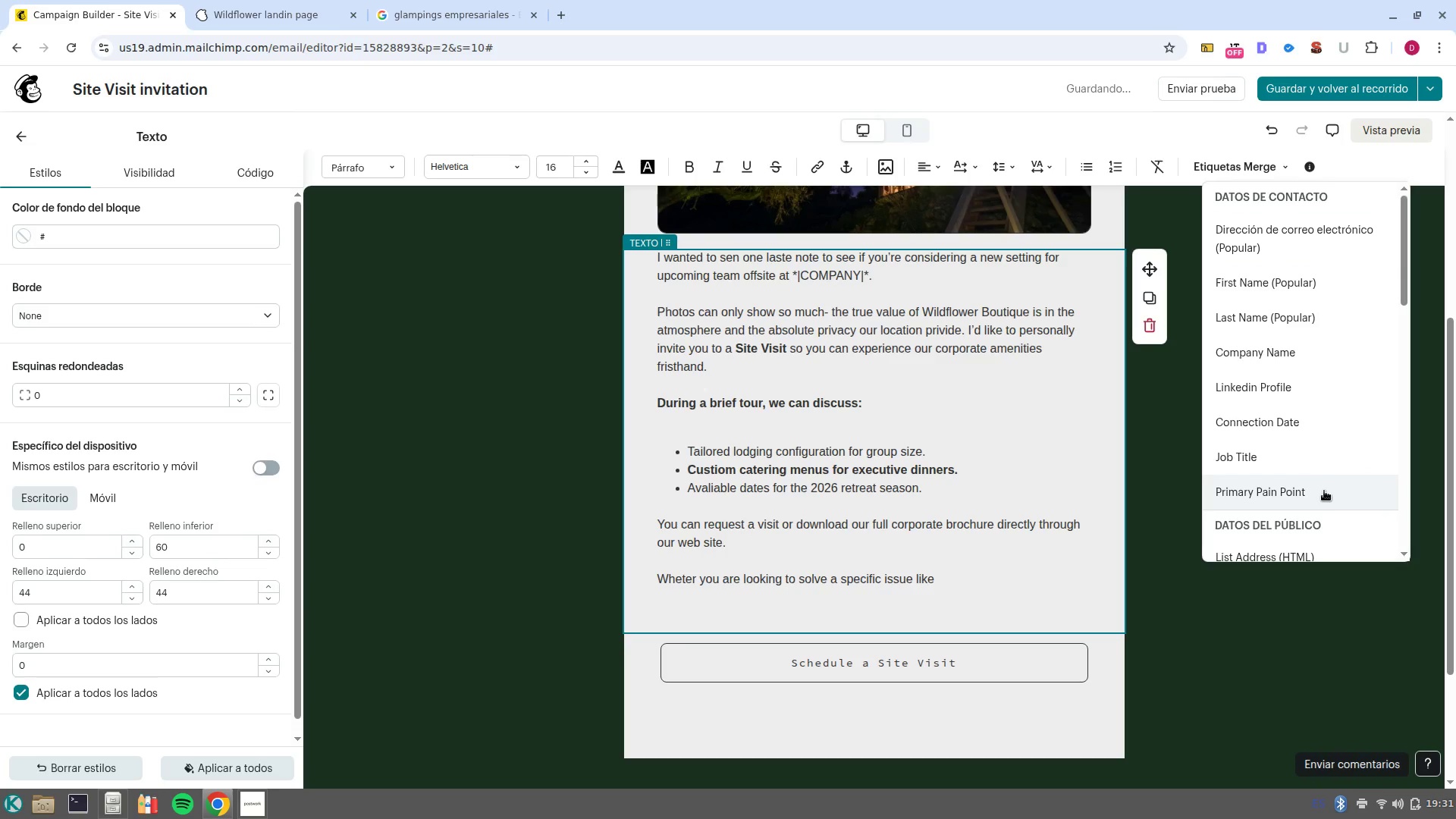 
left_click([1324, 494])
 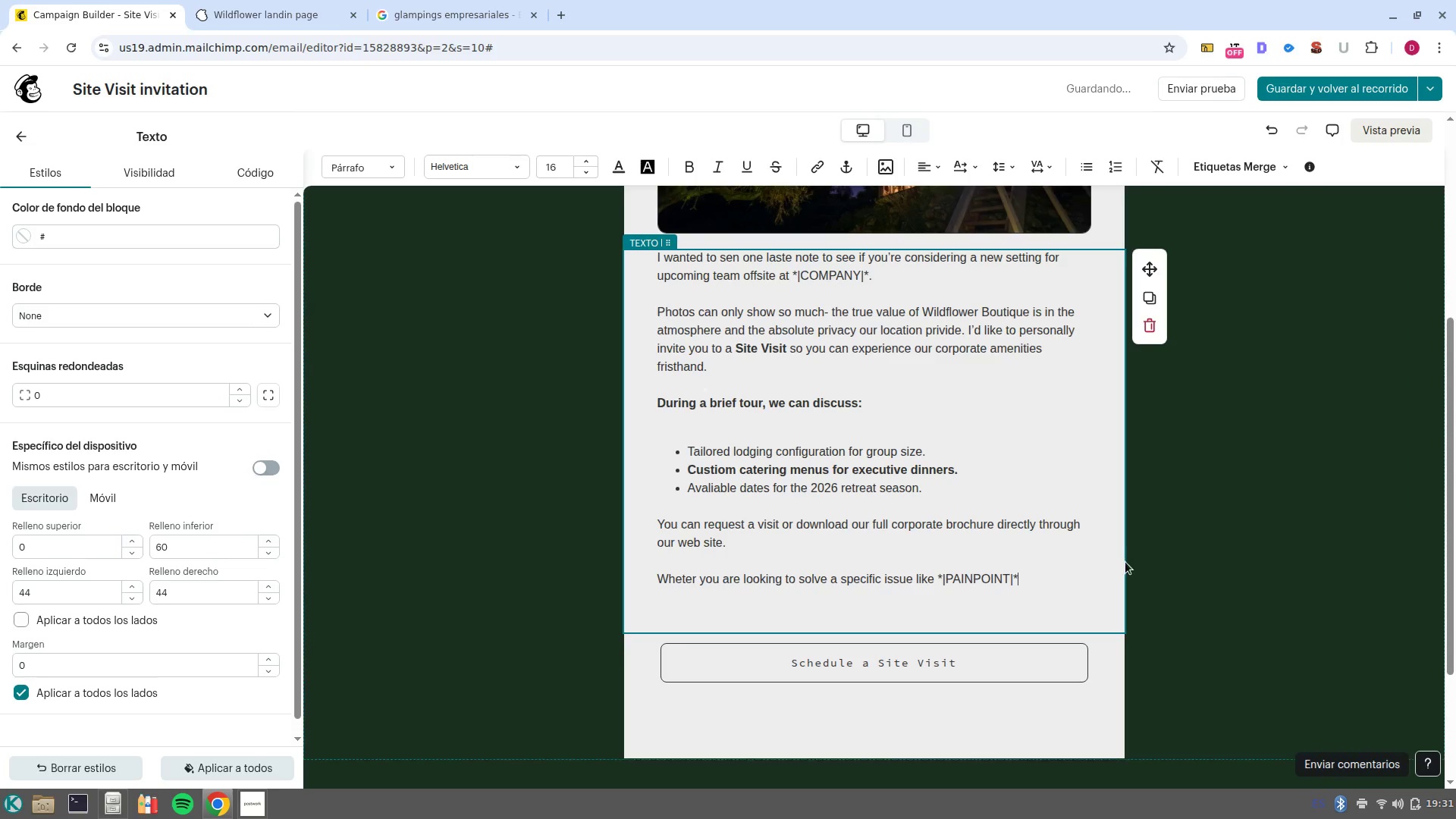 
type( or simply want to req)
key(Backspace)
type(ward your team with premium experience )
key(Backspace)
type(, we are here to make it seamless. )
 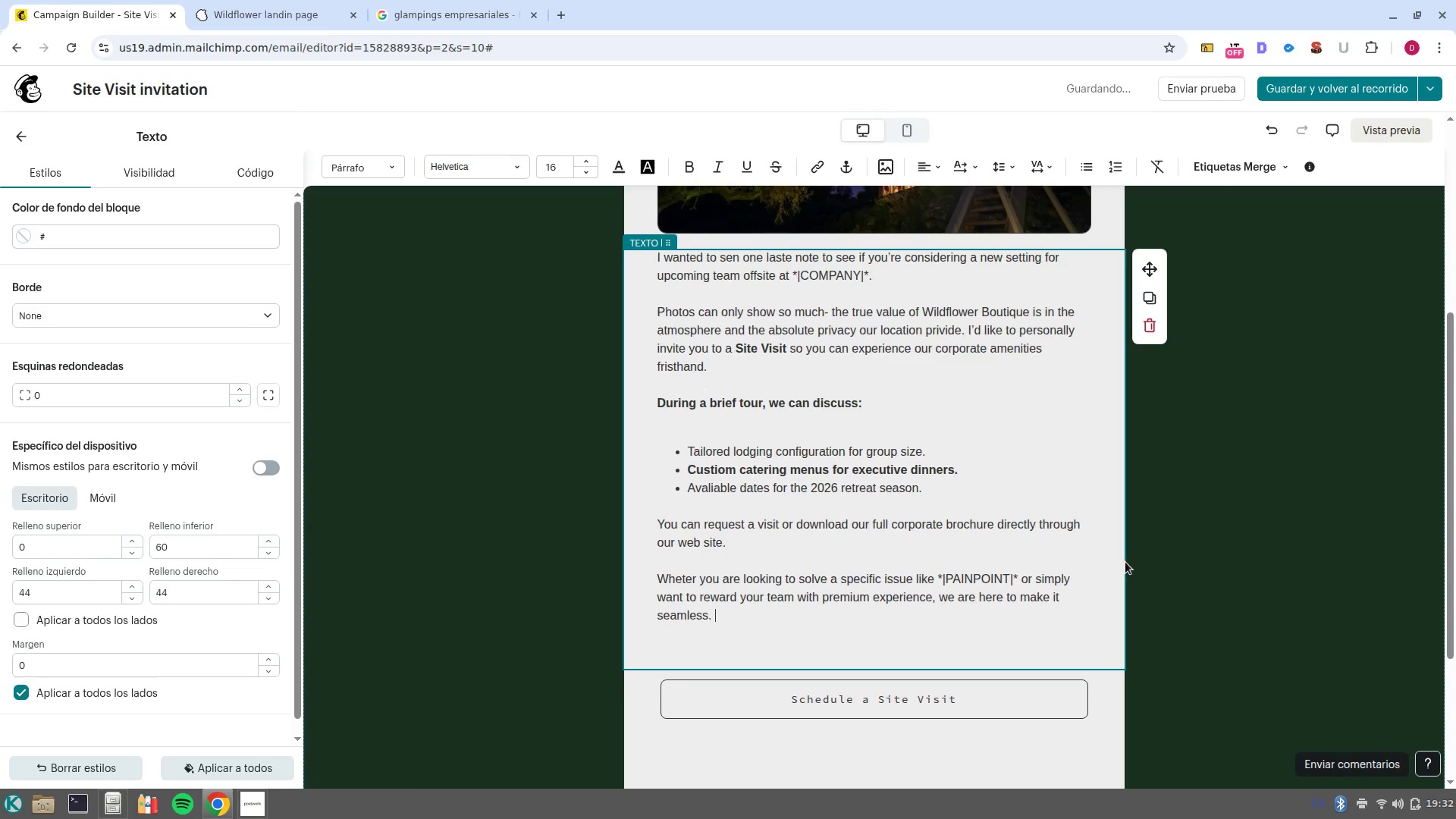 
key(Enter)
 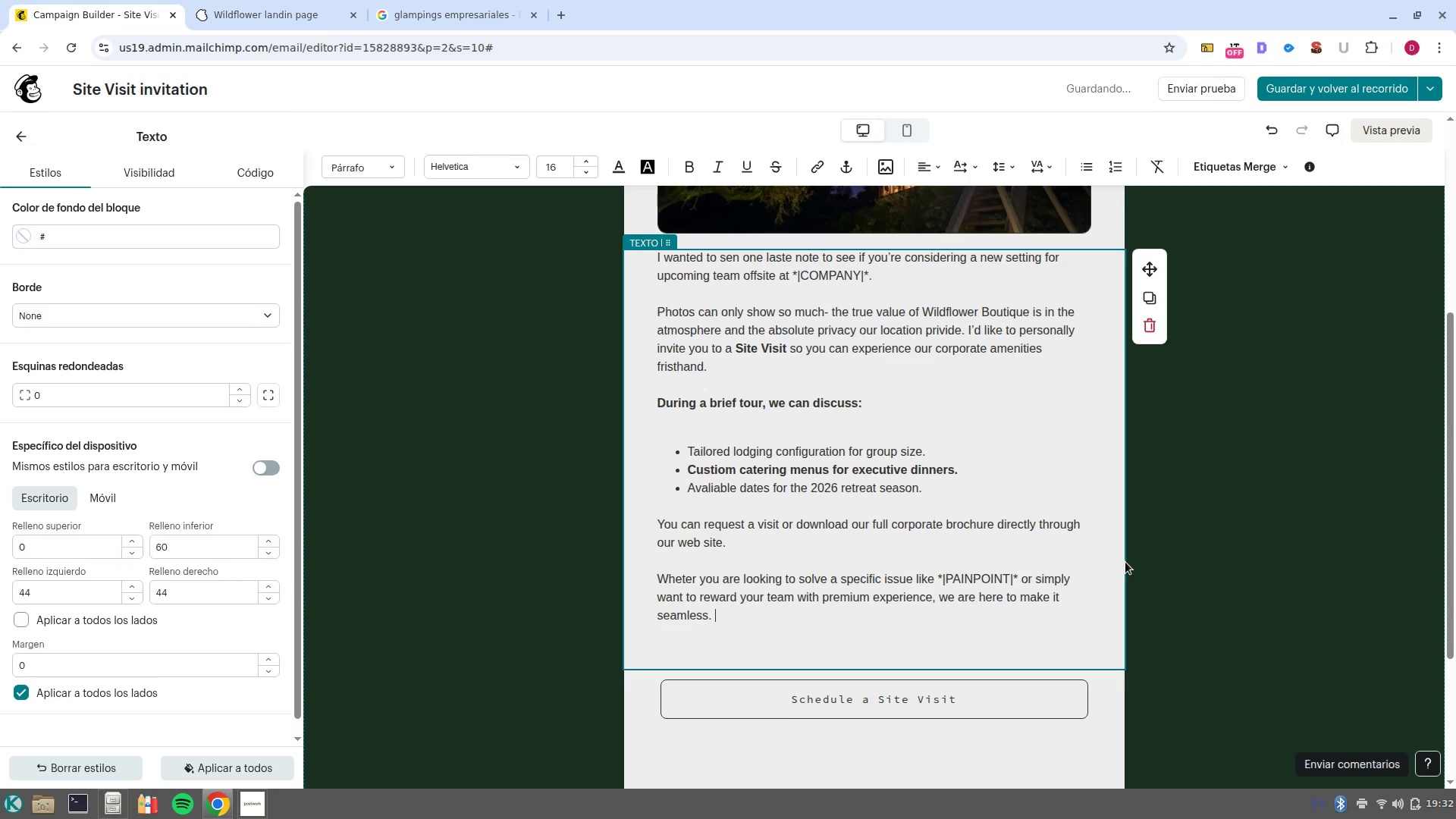 
key(Enter)
 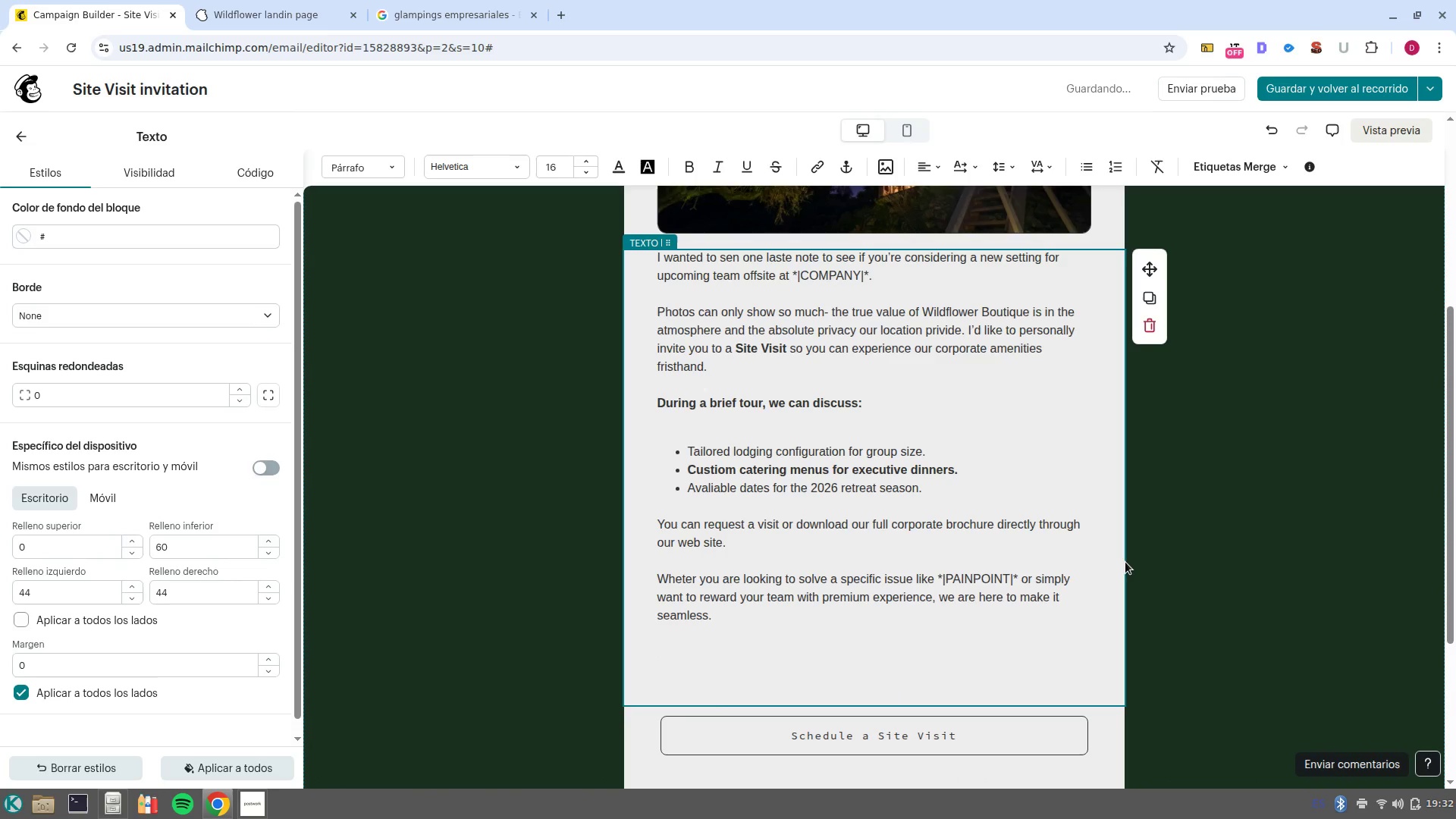 
type(Hope to see you at the forest soon. )
 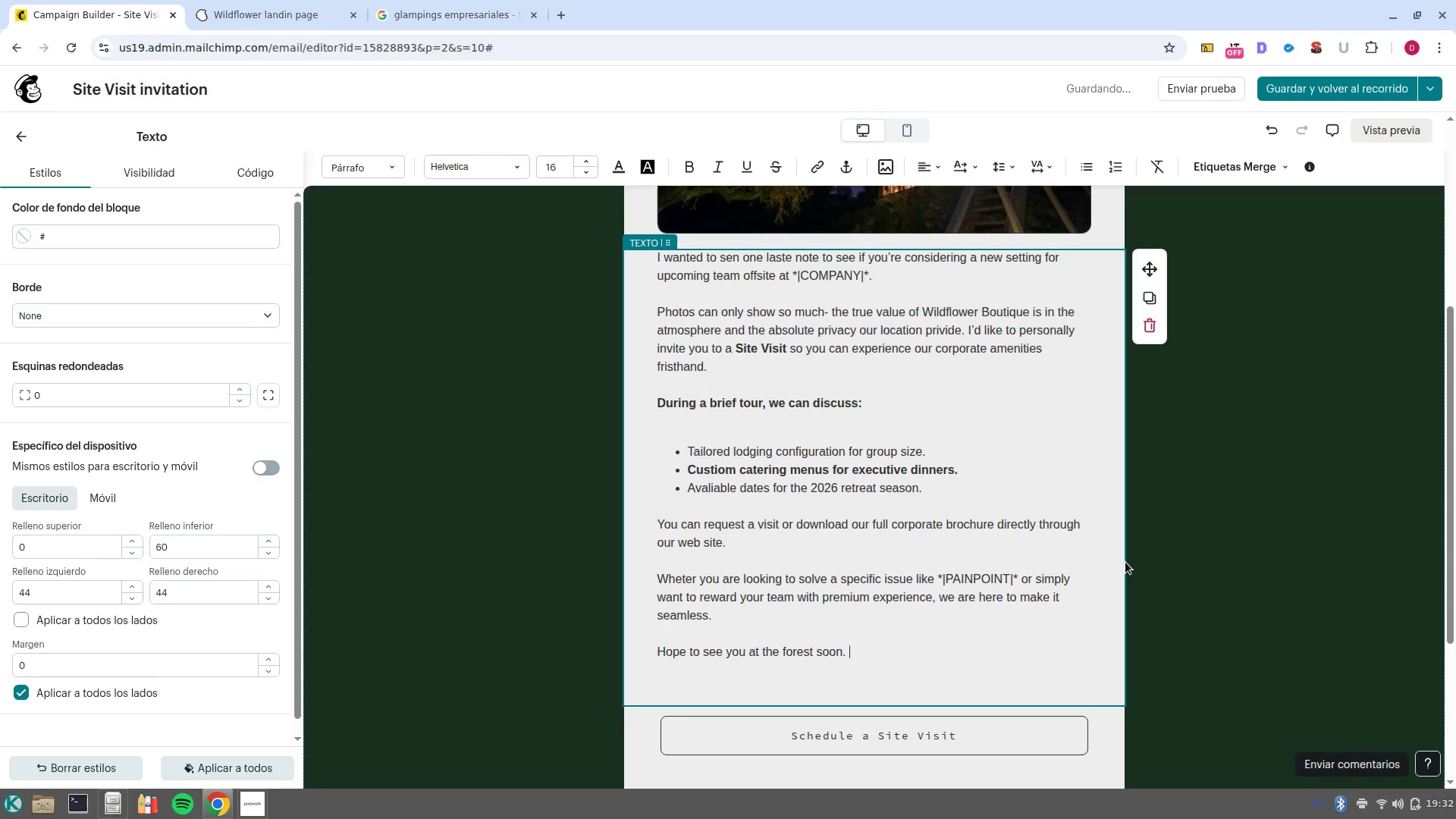 
key(Enter)
 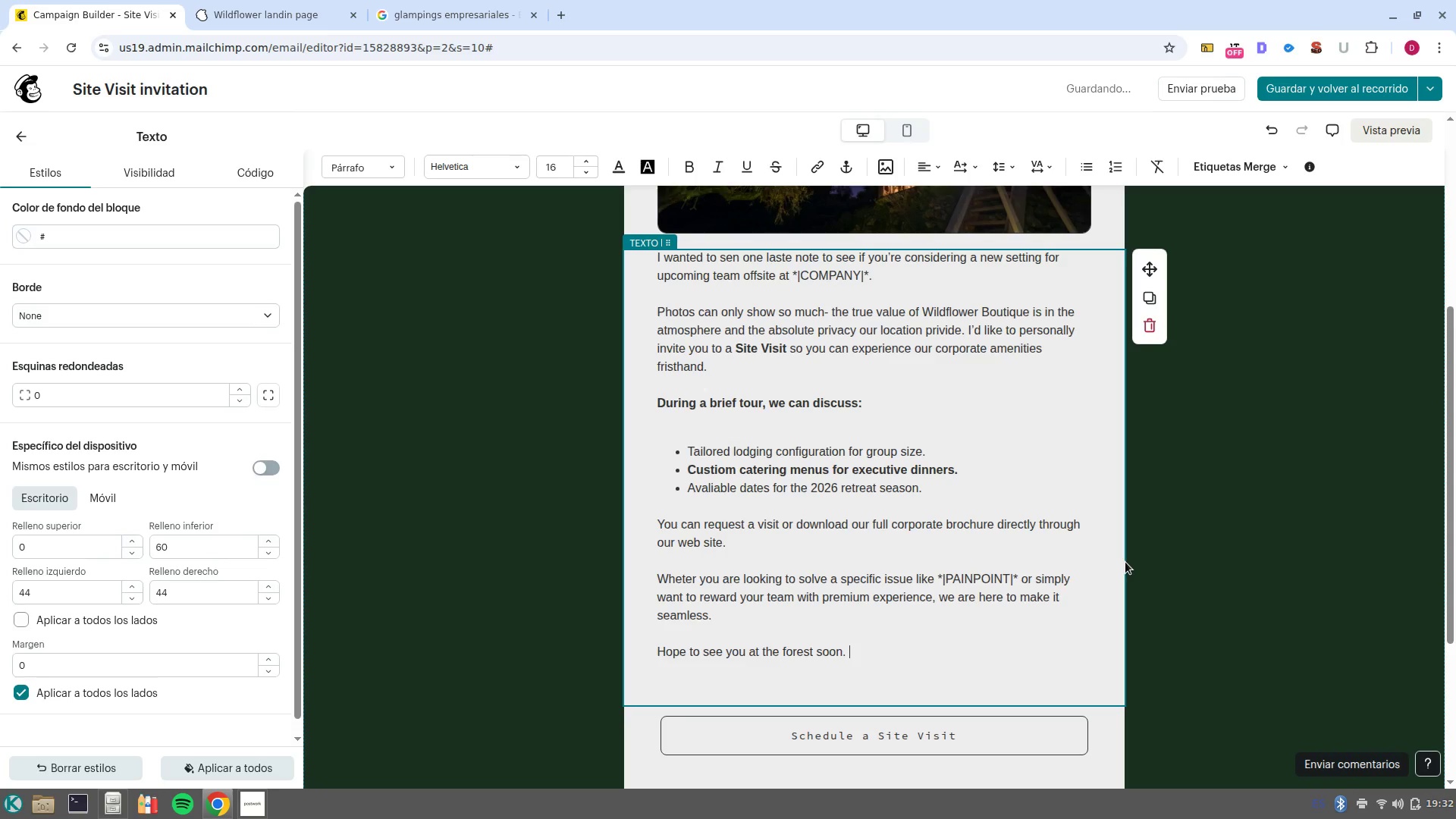 
key(Enter)
 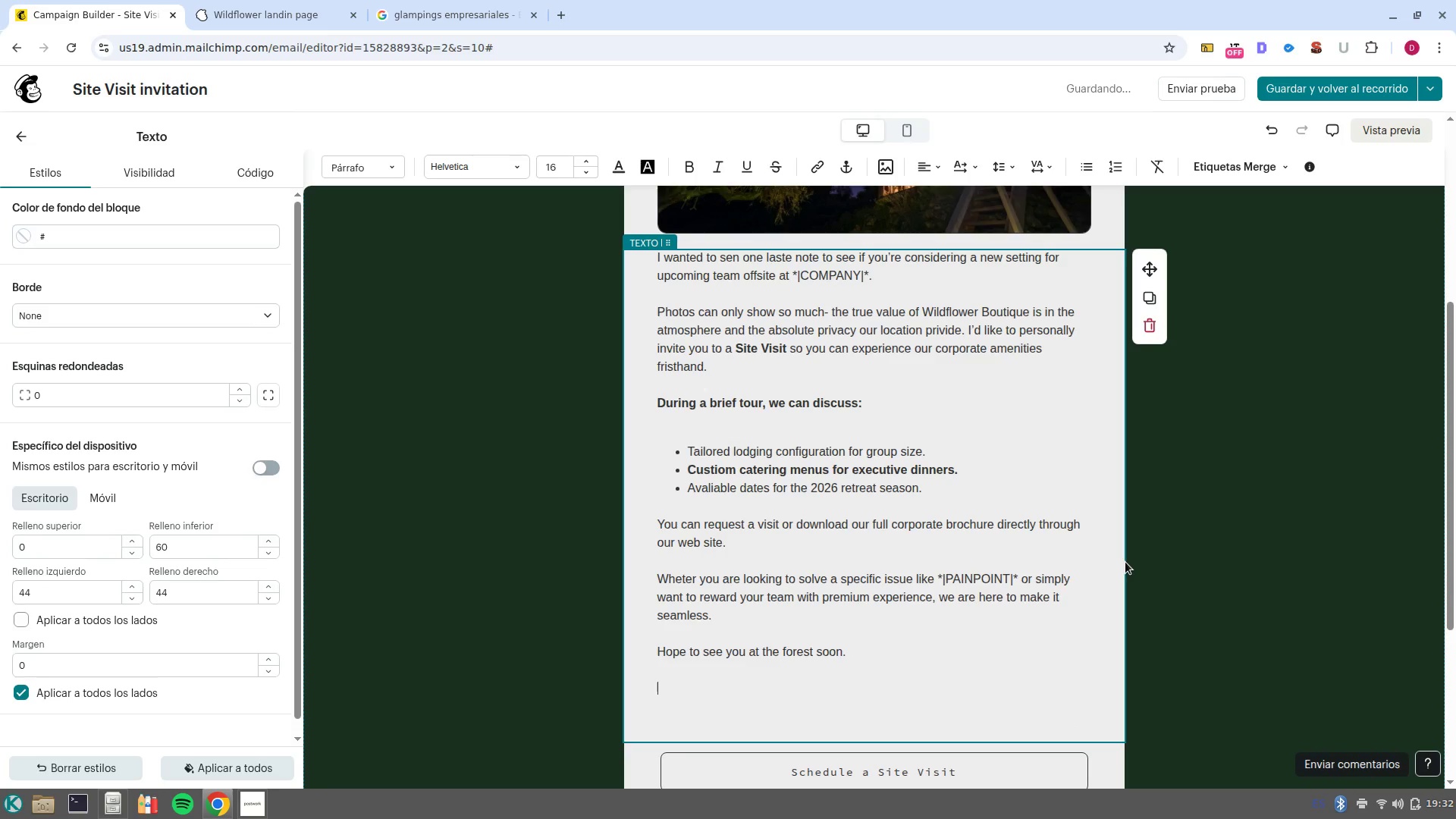 
type(Bet)
key(Backspace)
type(st)
 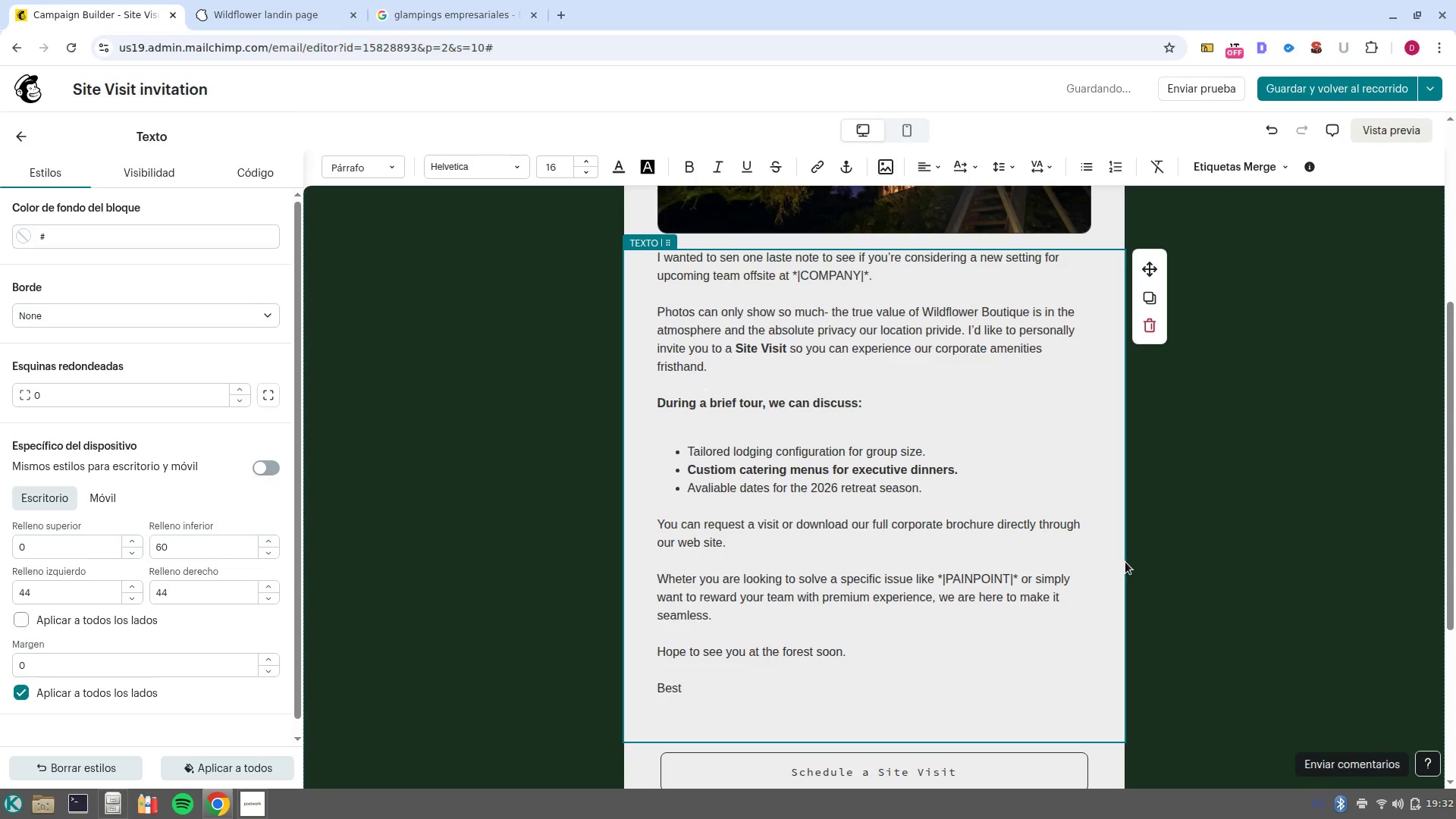 
key(Enter)
 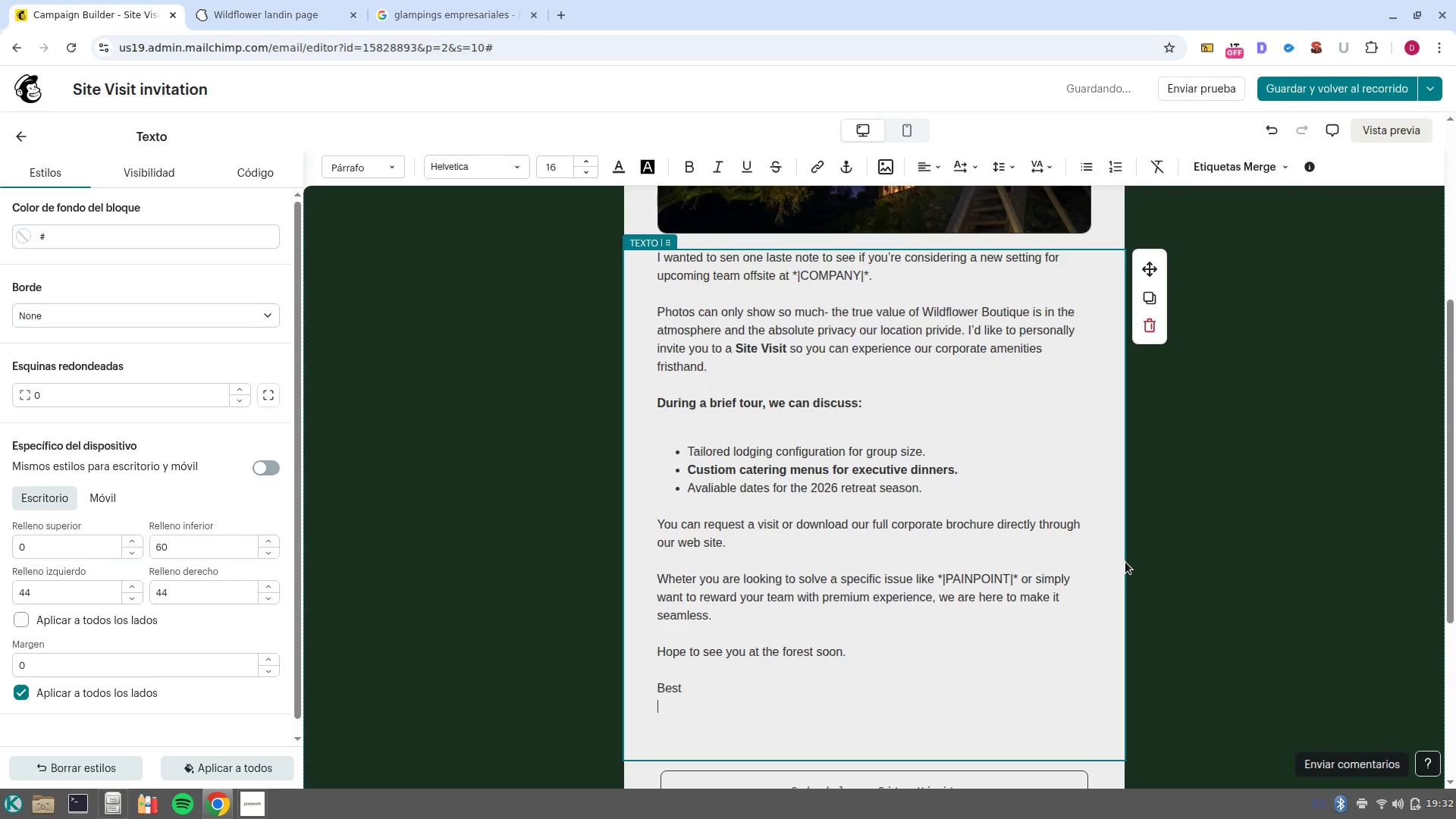 
key(Backspace)
 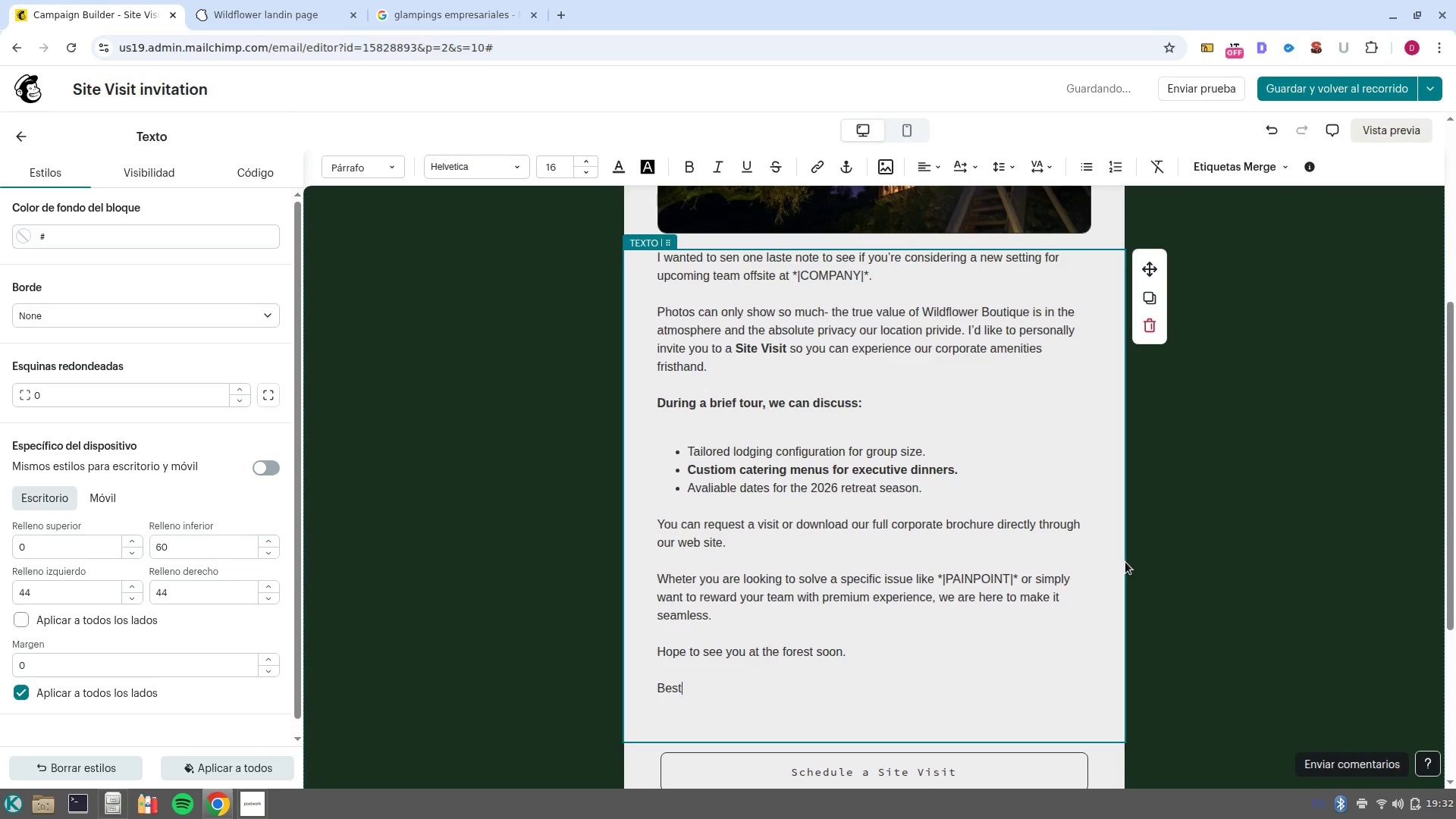 
key(Comma)
 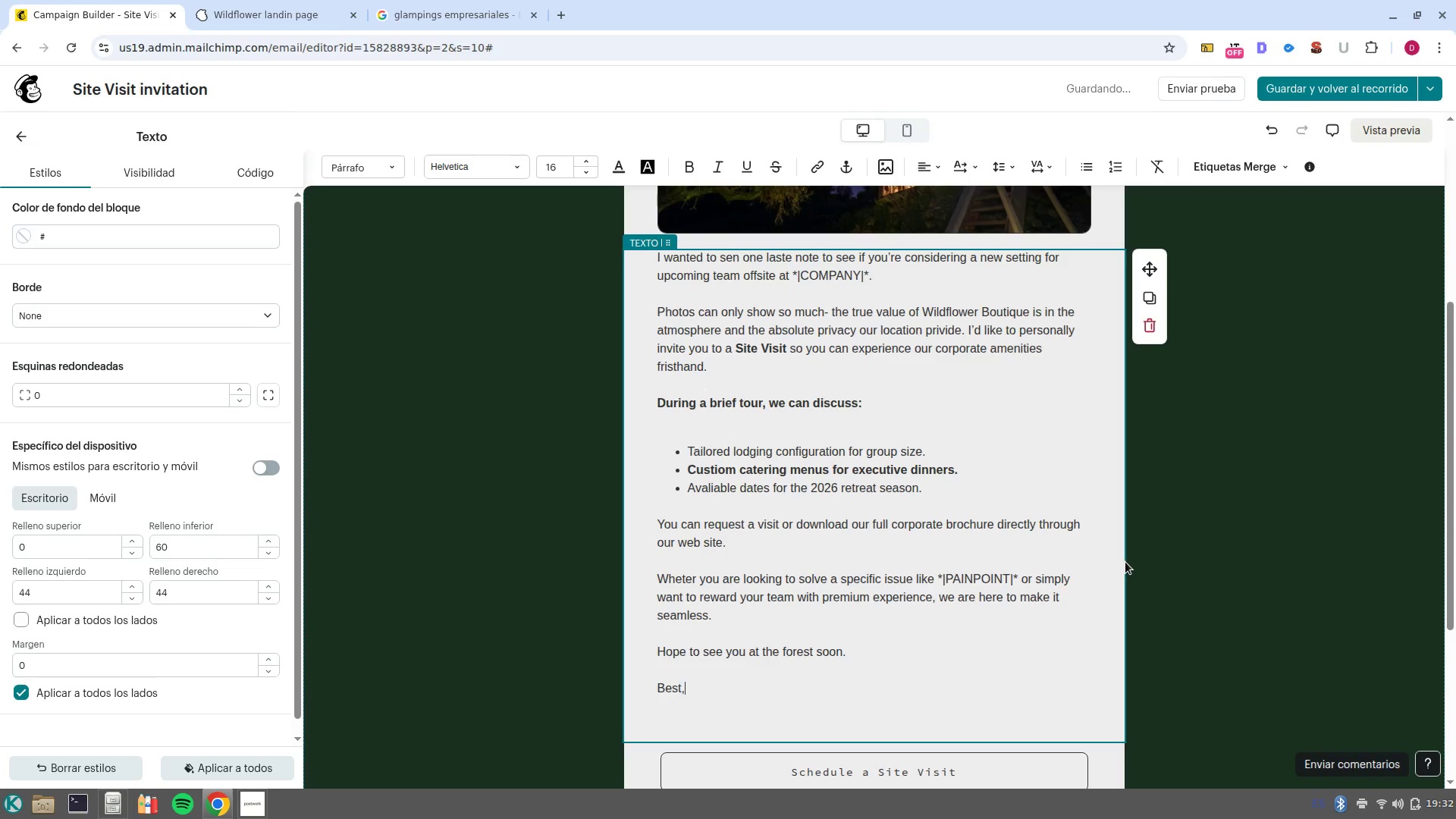 
key(Enter)
 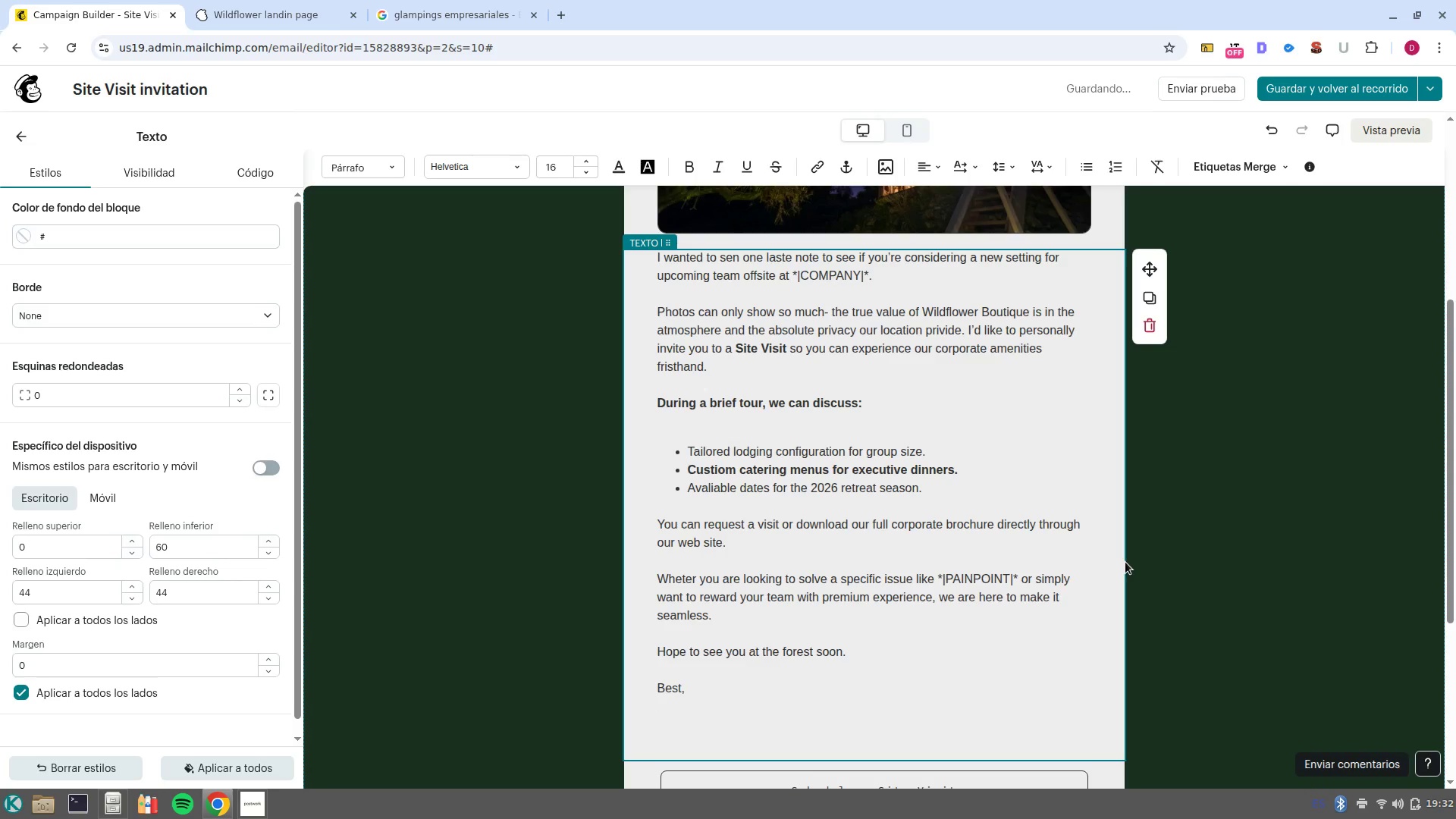 
key(Backspace)
key(Backspace)
type( regarsd)
key(Backspace)
key(Backspace)
type(ds,)
 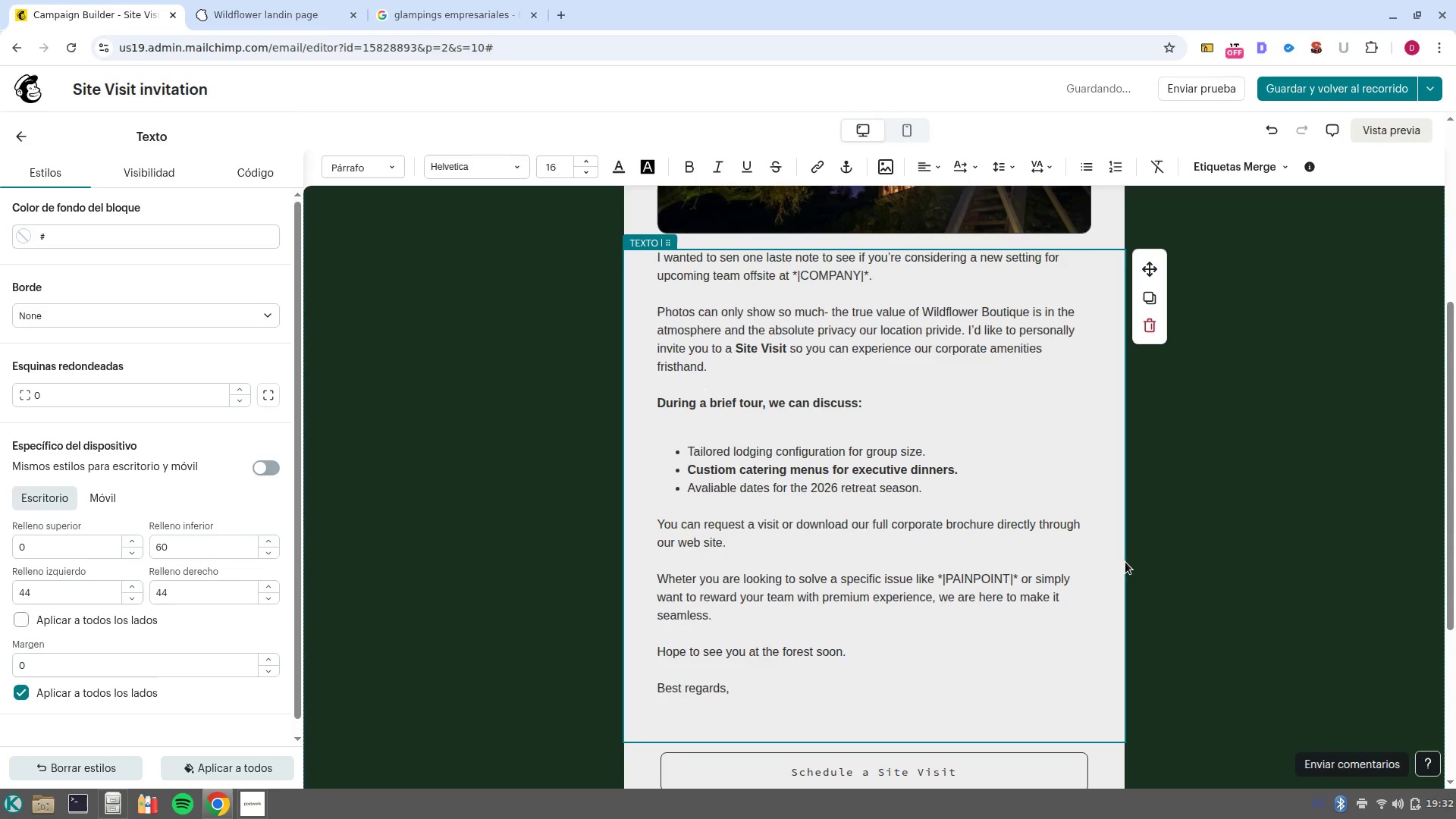 
key(Enter)
 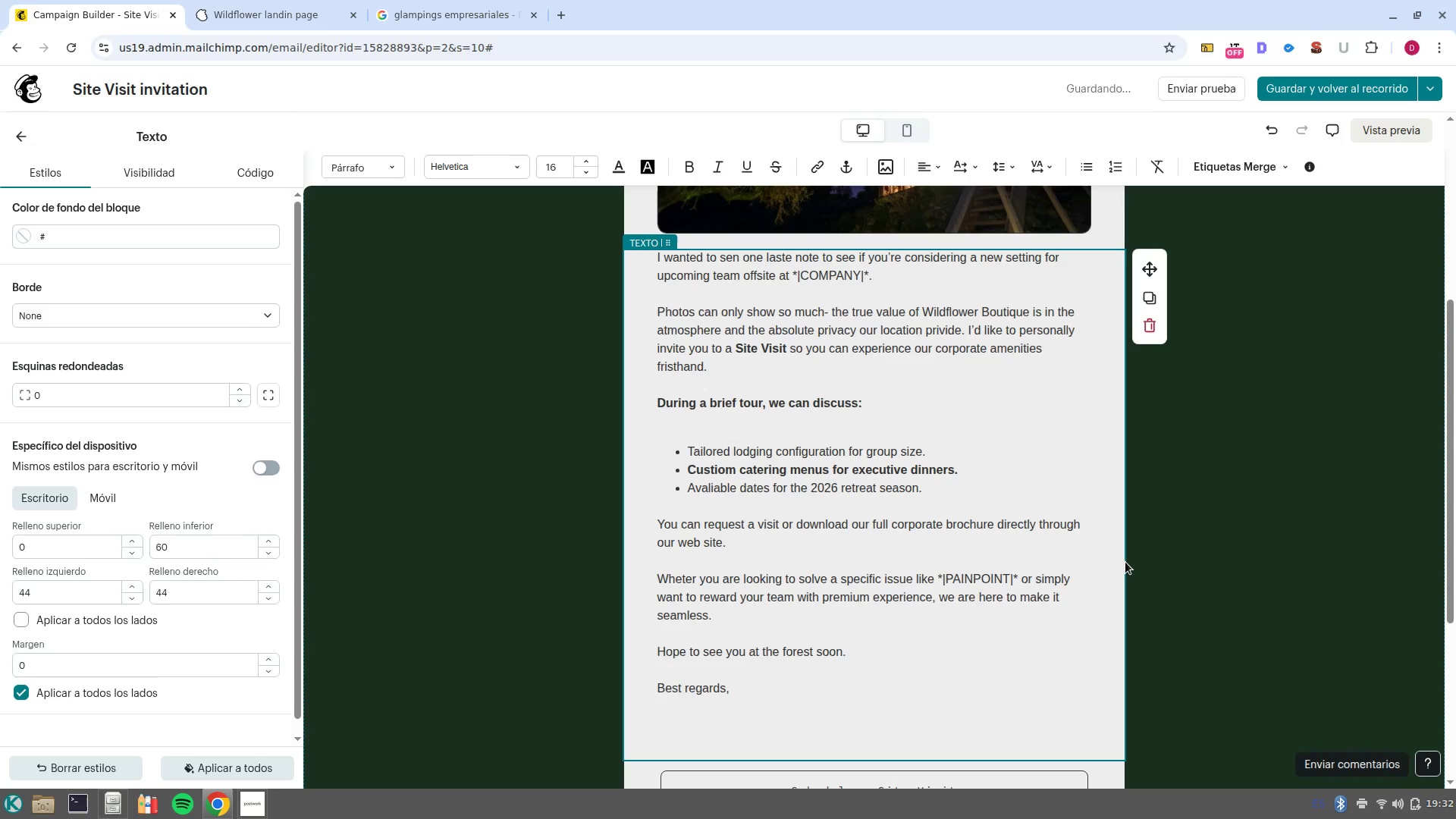 
hold_key(key=ShiftLeft, duration=0.32)
 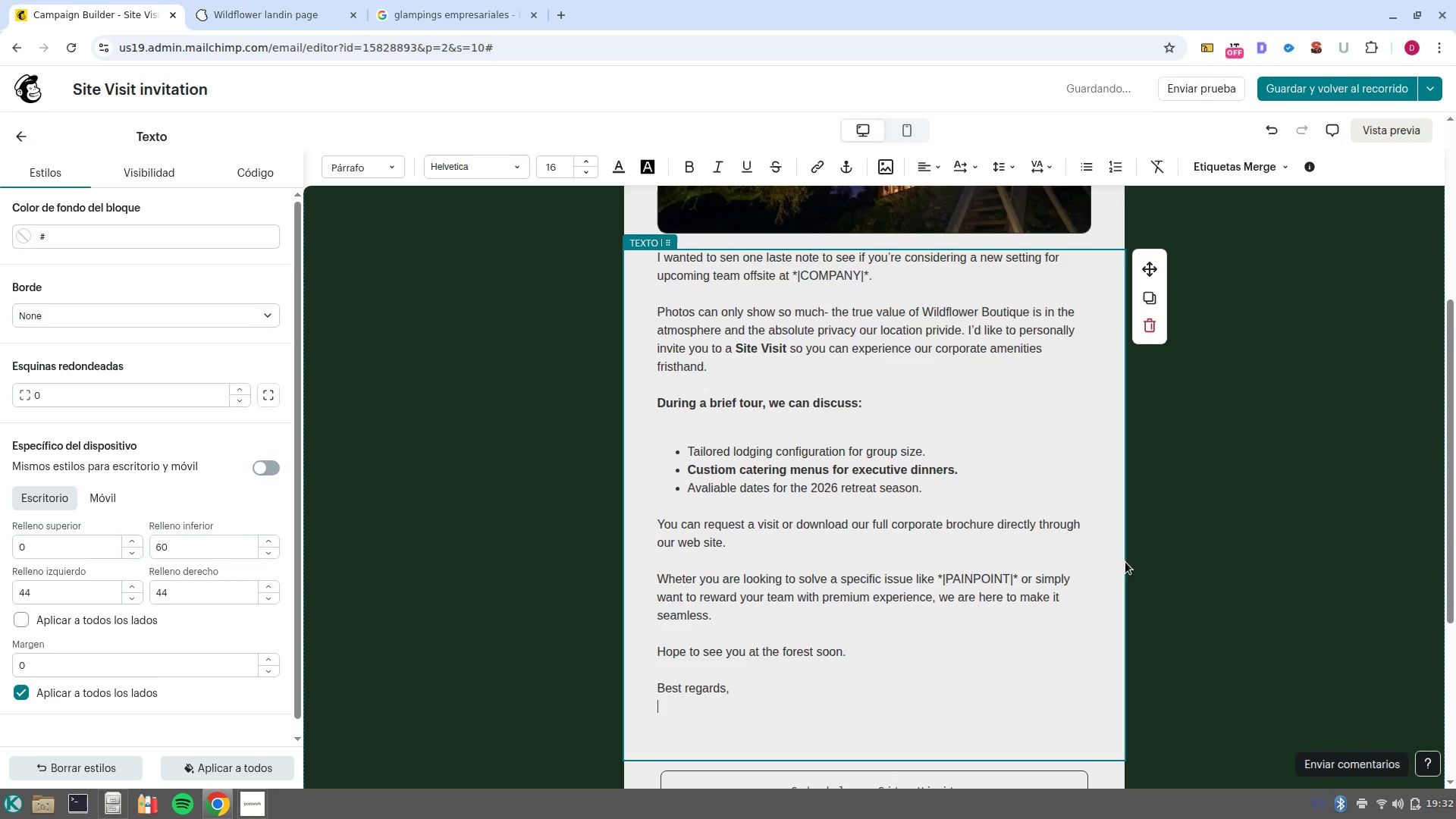 
hold_key(key=ShiftLeft, duration=0.36)